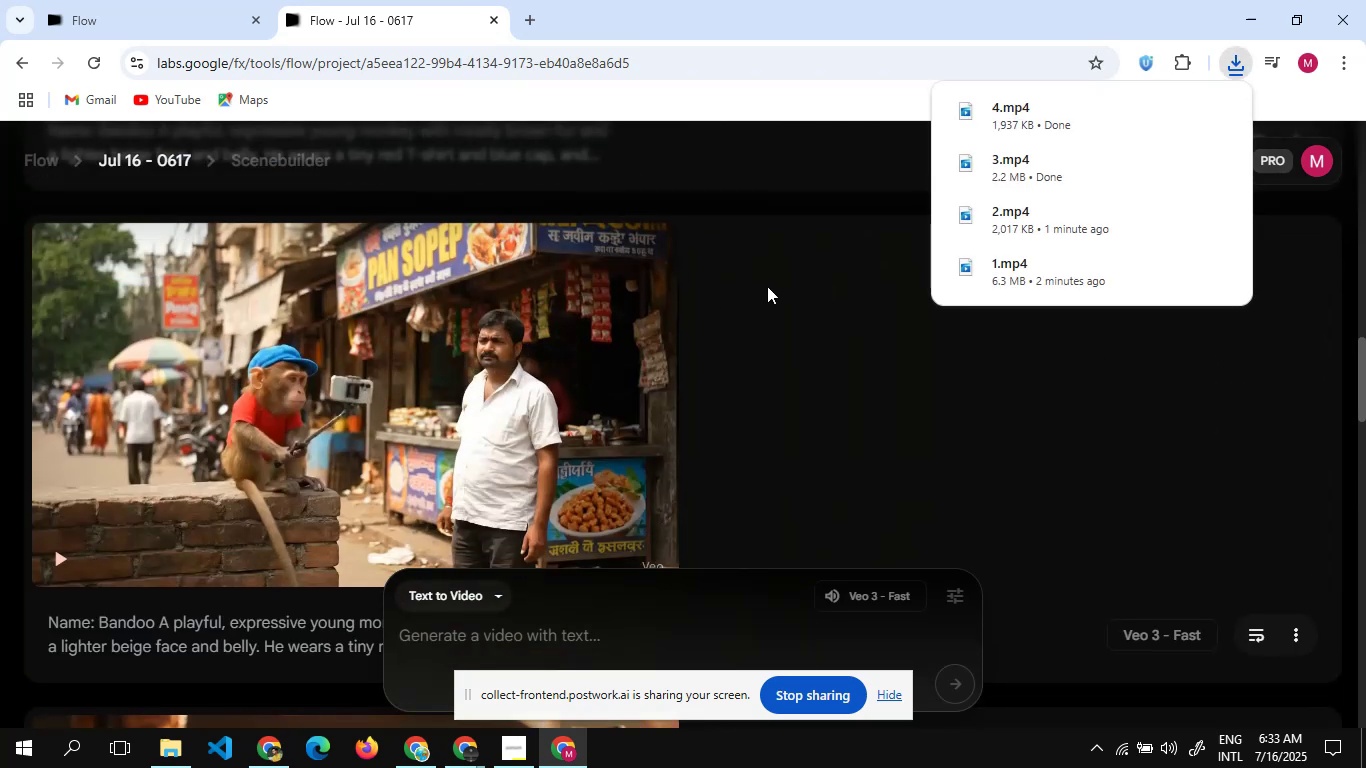 
key(5)
 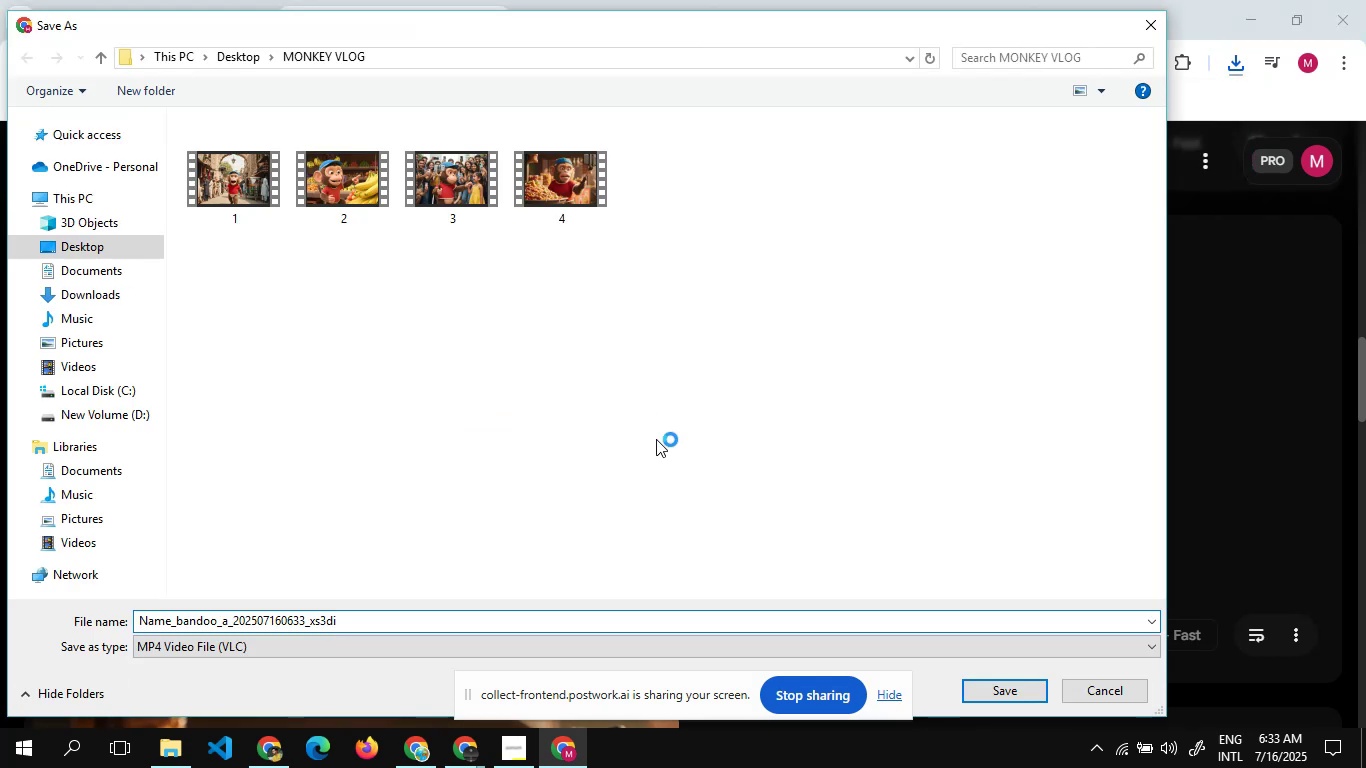 
left_click([656, 439])
 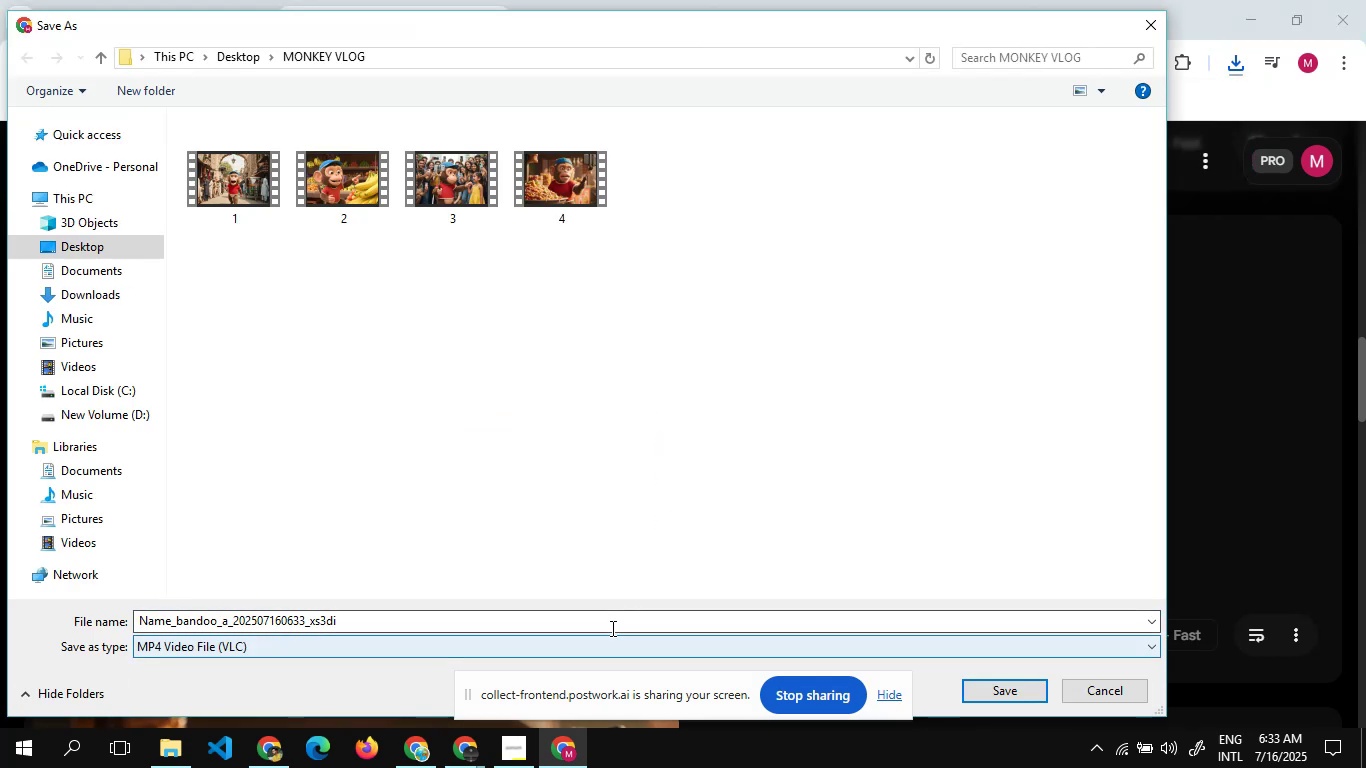 
left_click([611, 616])
 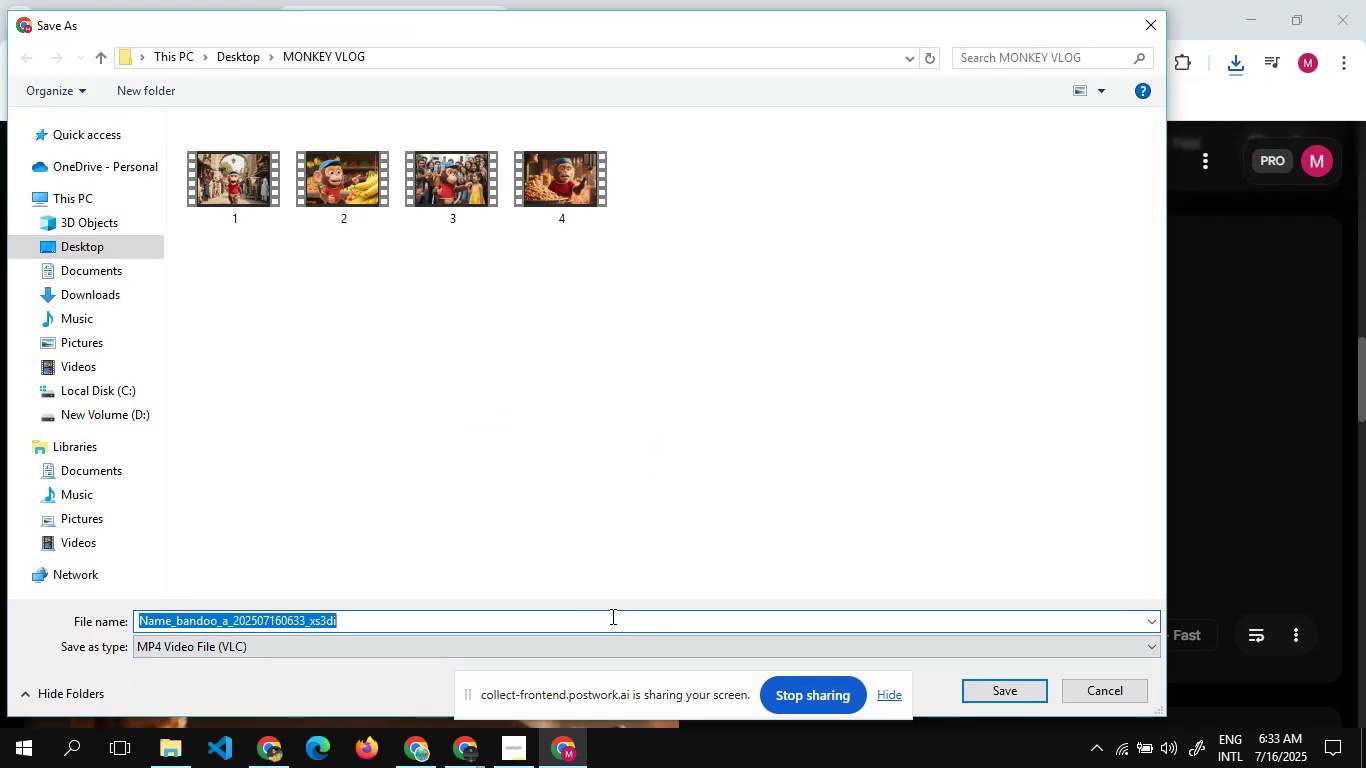 
key(5)
 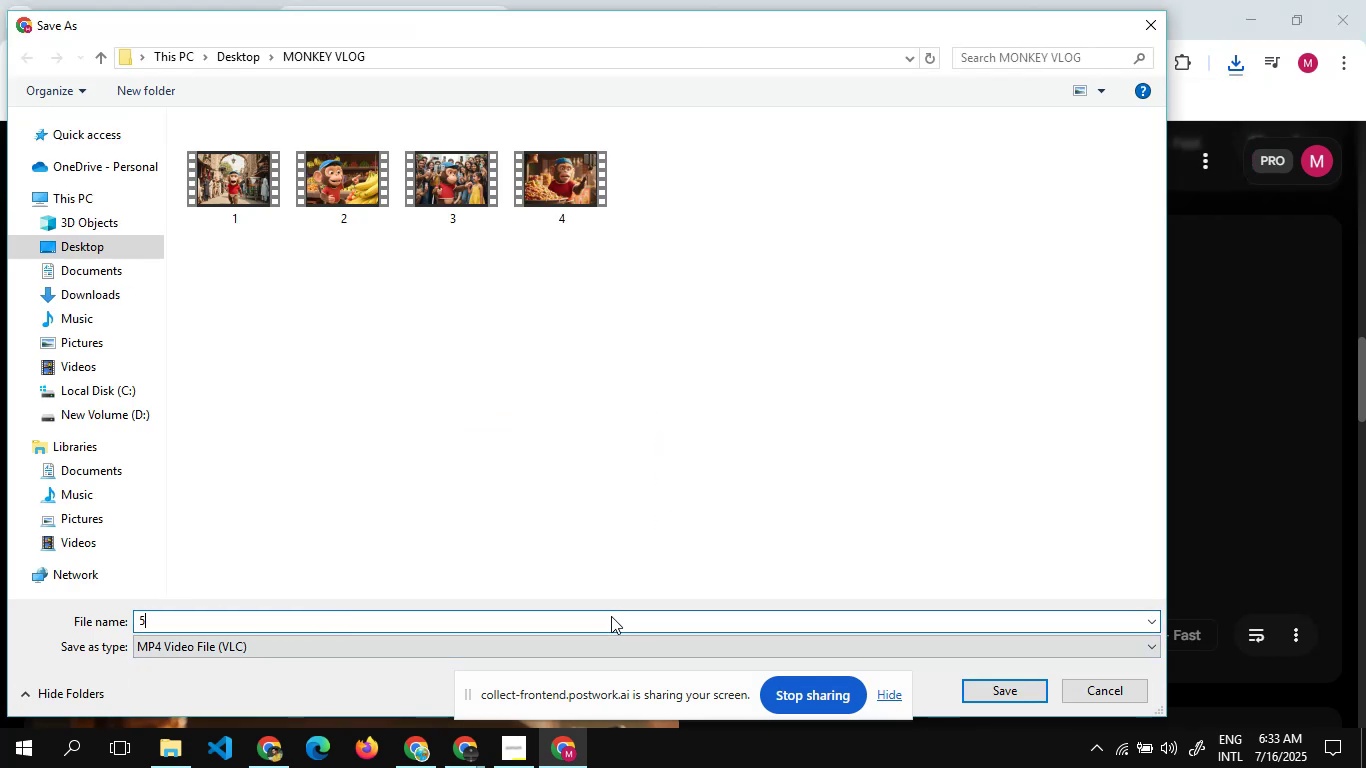 
hold_key(key=Enter, duration=0.35)
 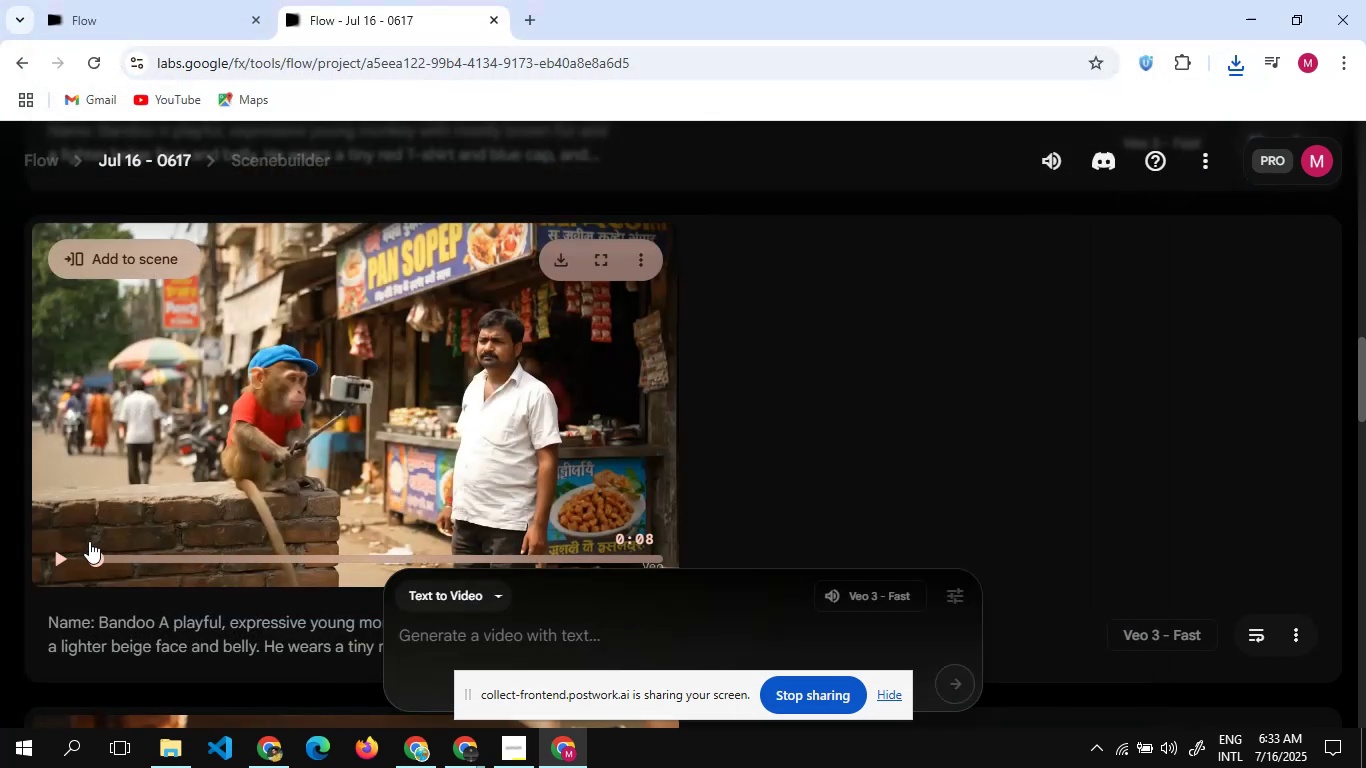 
left_click([63, 550])
 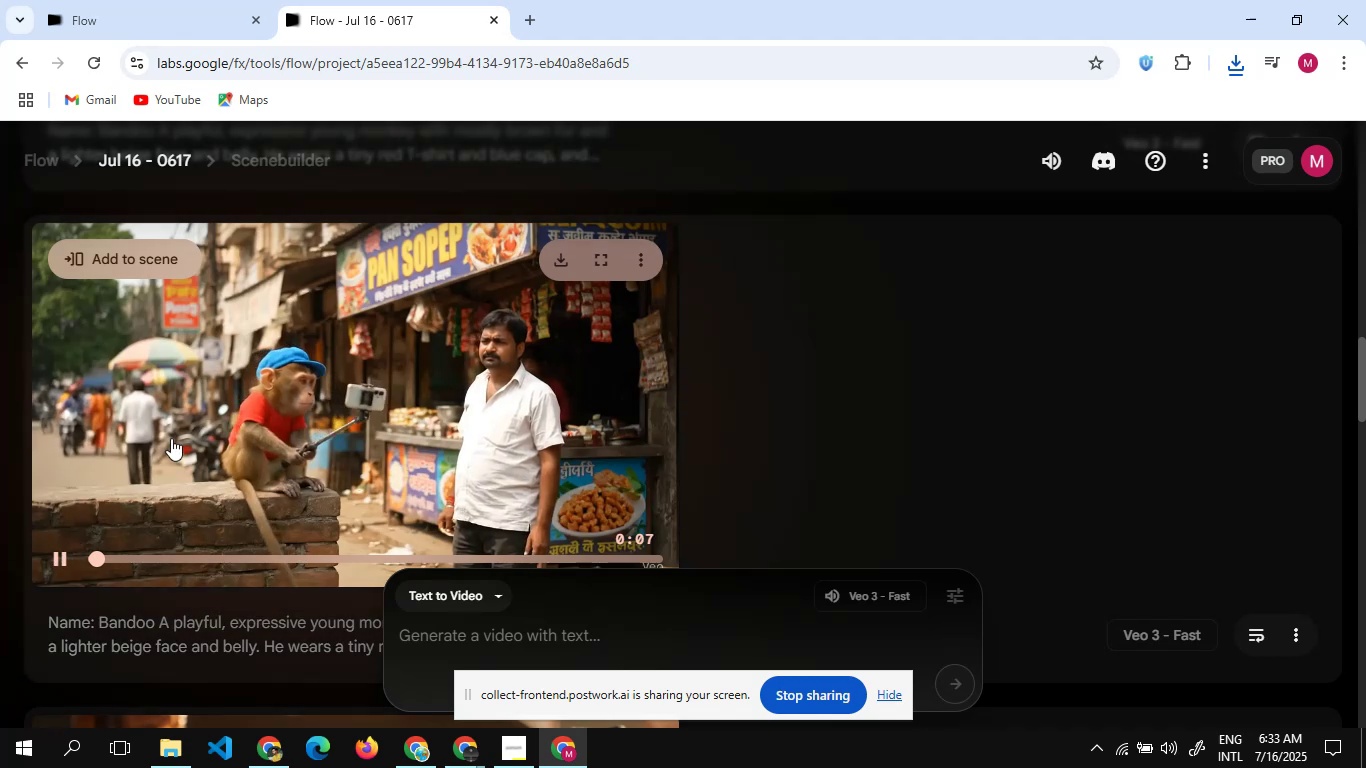 
scroll: coordinate [171, 437], scroll_direction: none, amount: 0.0
 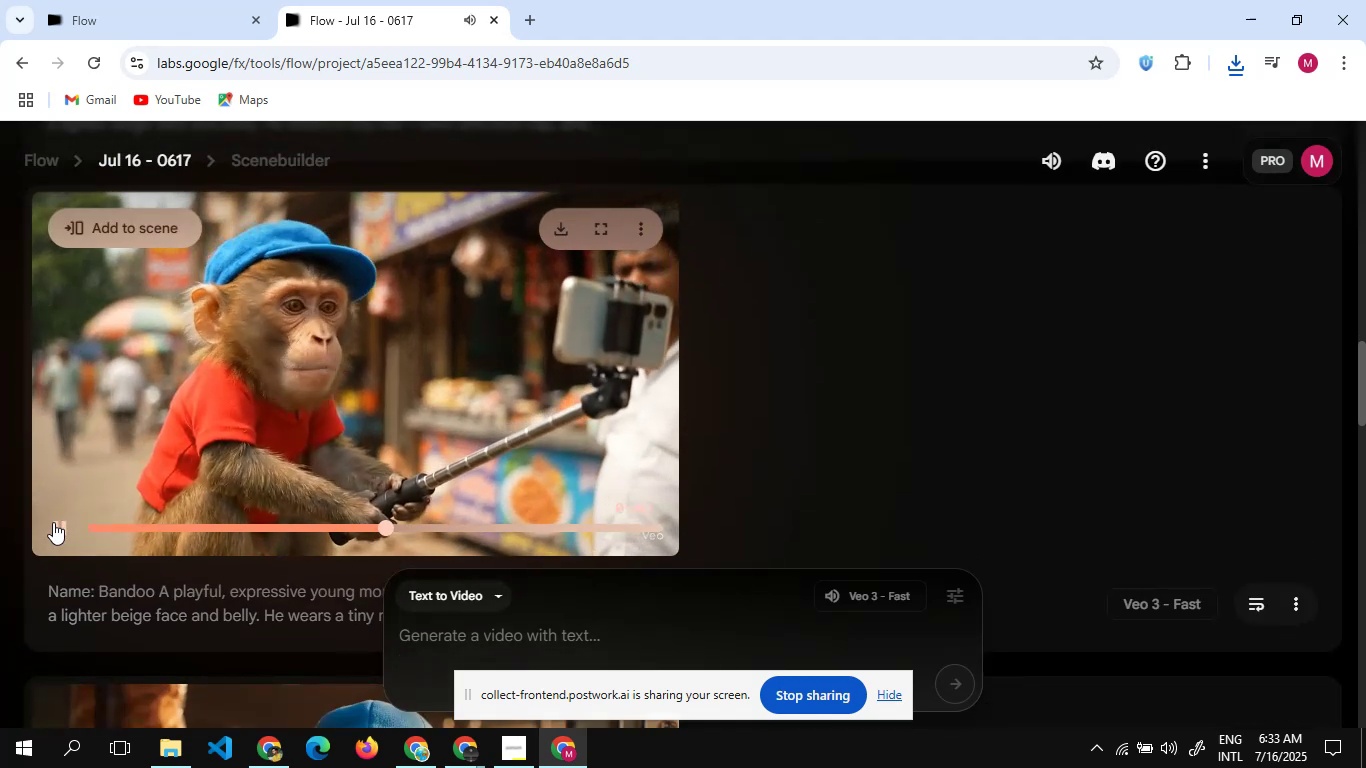 
wait(8.13)
 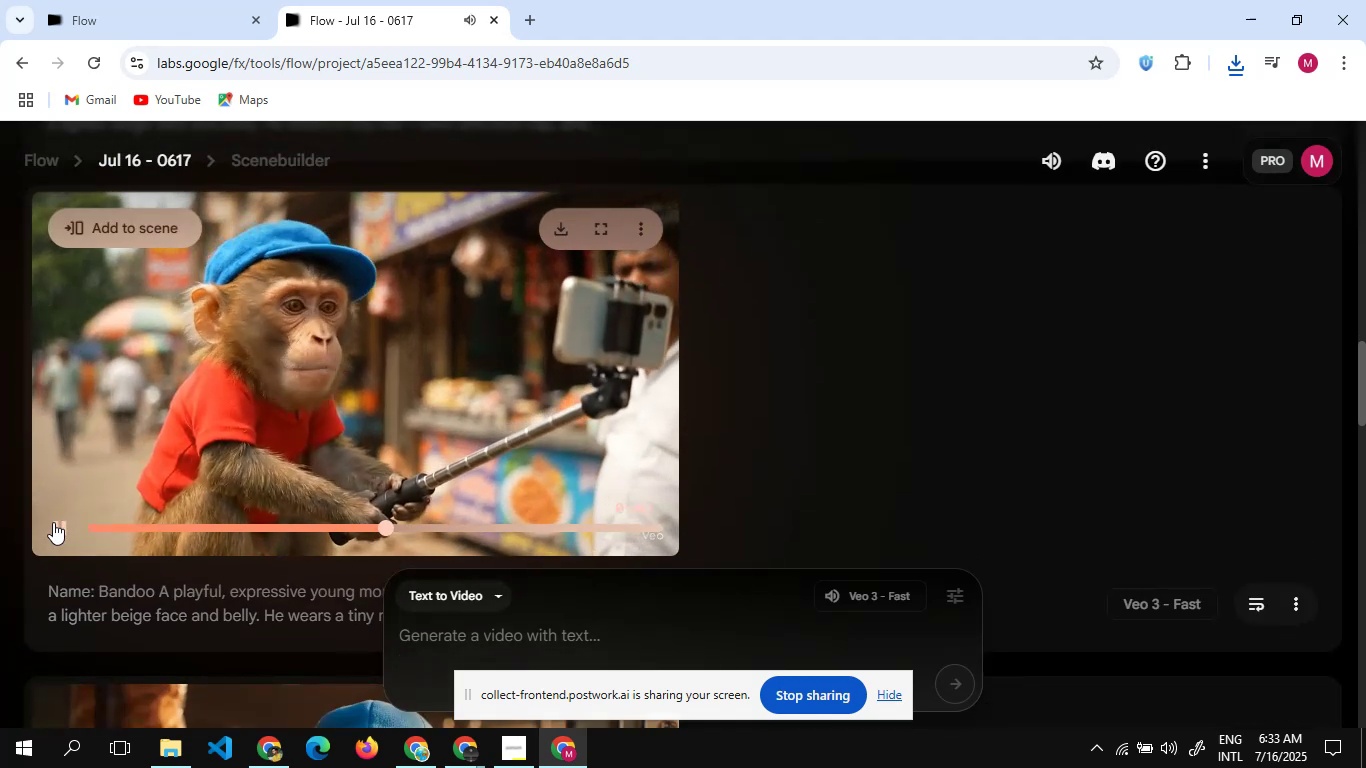 
left_click([53, 522])
 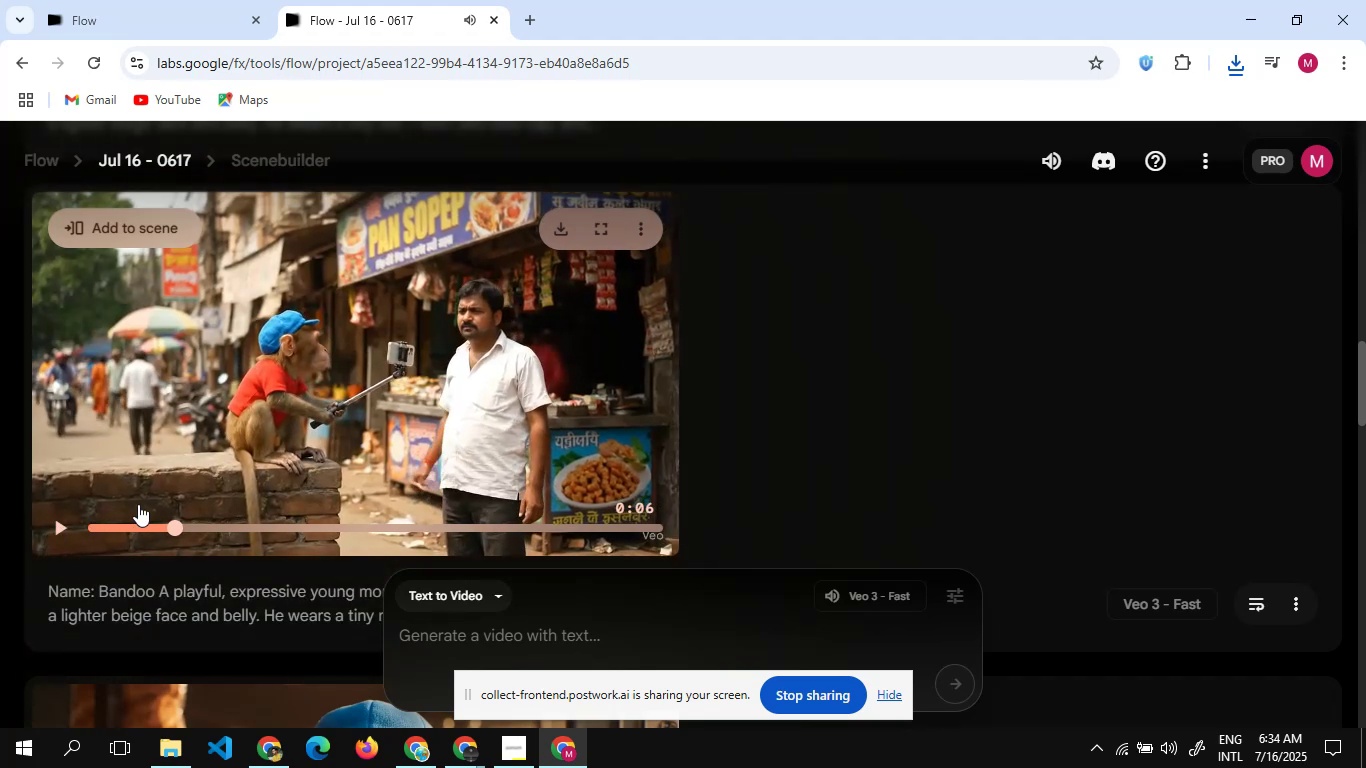 
scroll: coordinate [148, 504], scroll_direction: down, amount: 1.0
 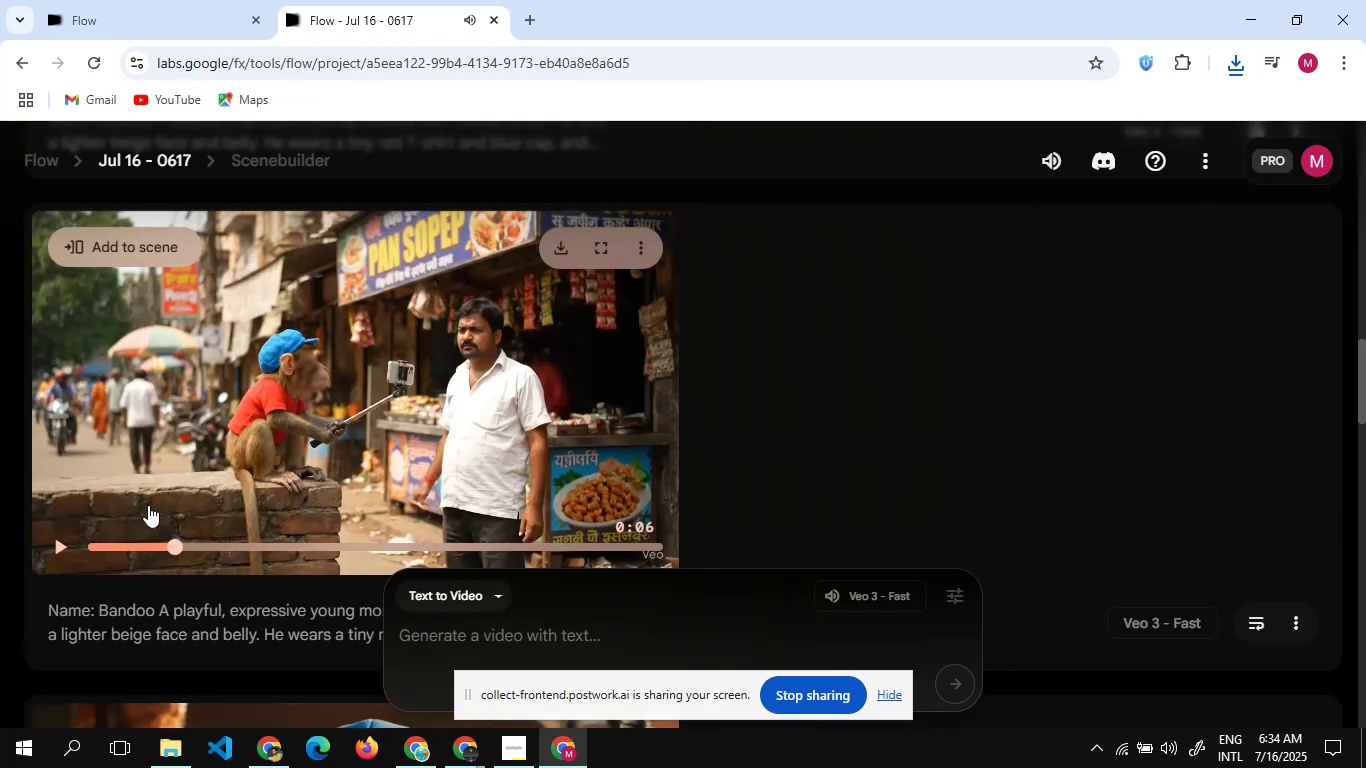 
scroll: coordinate [148, 505], scroll_direction: up, amount: 6.0
 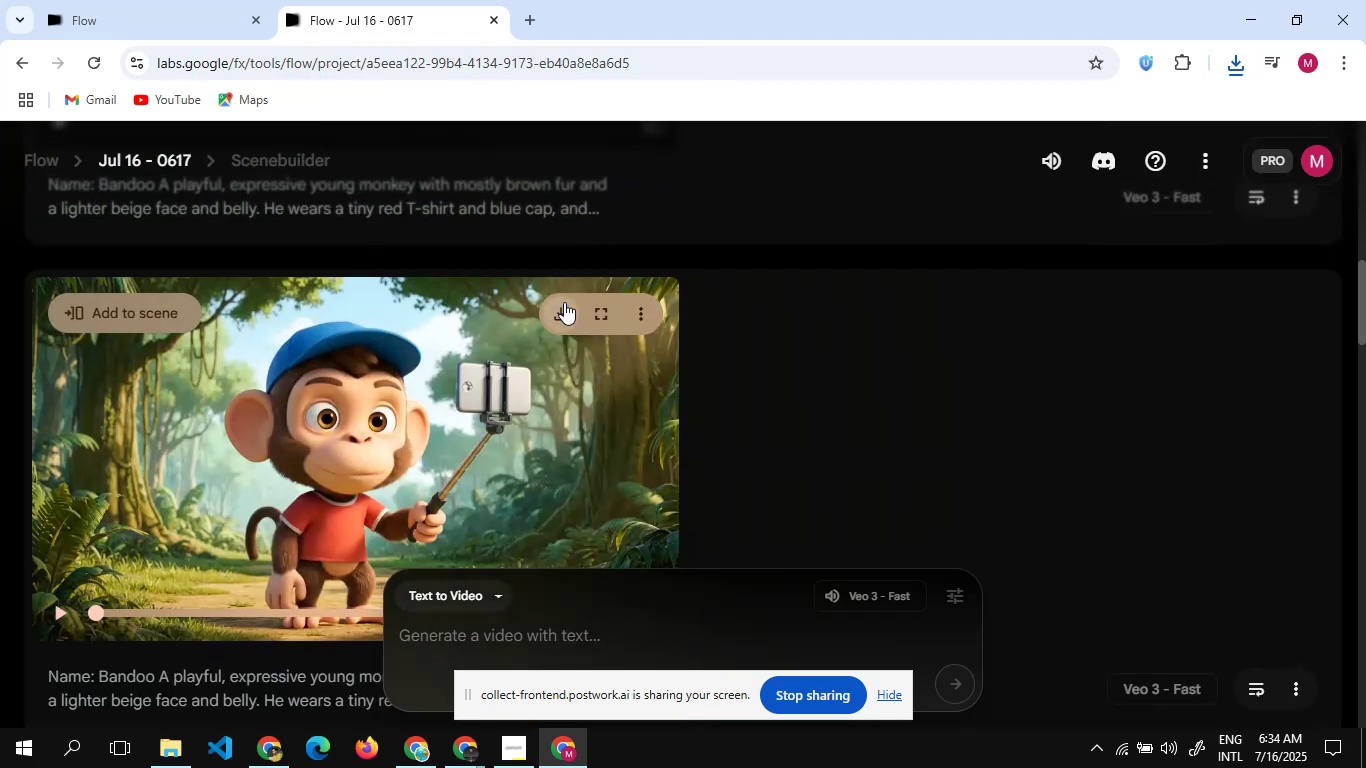 
left_click([554, 310])
 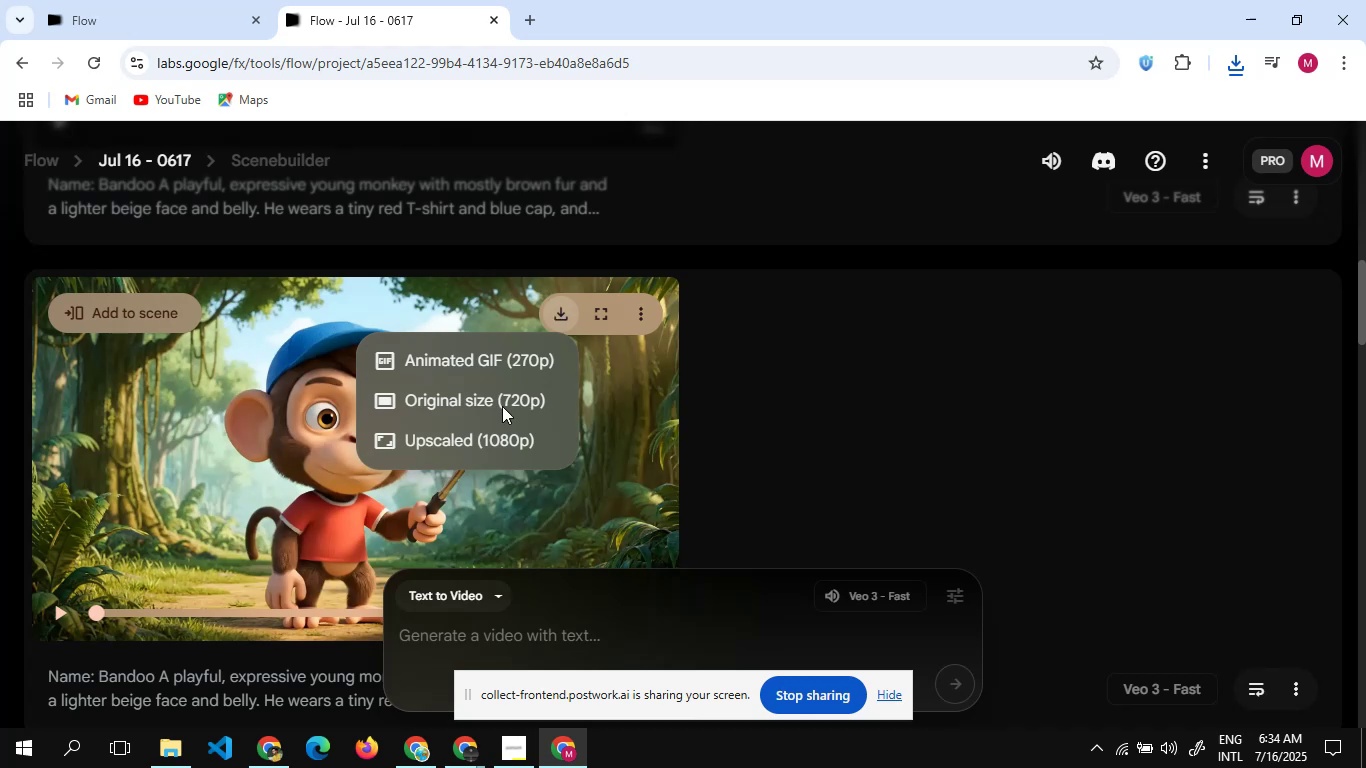 
left_click([501, 406])
 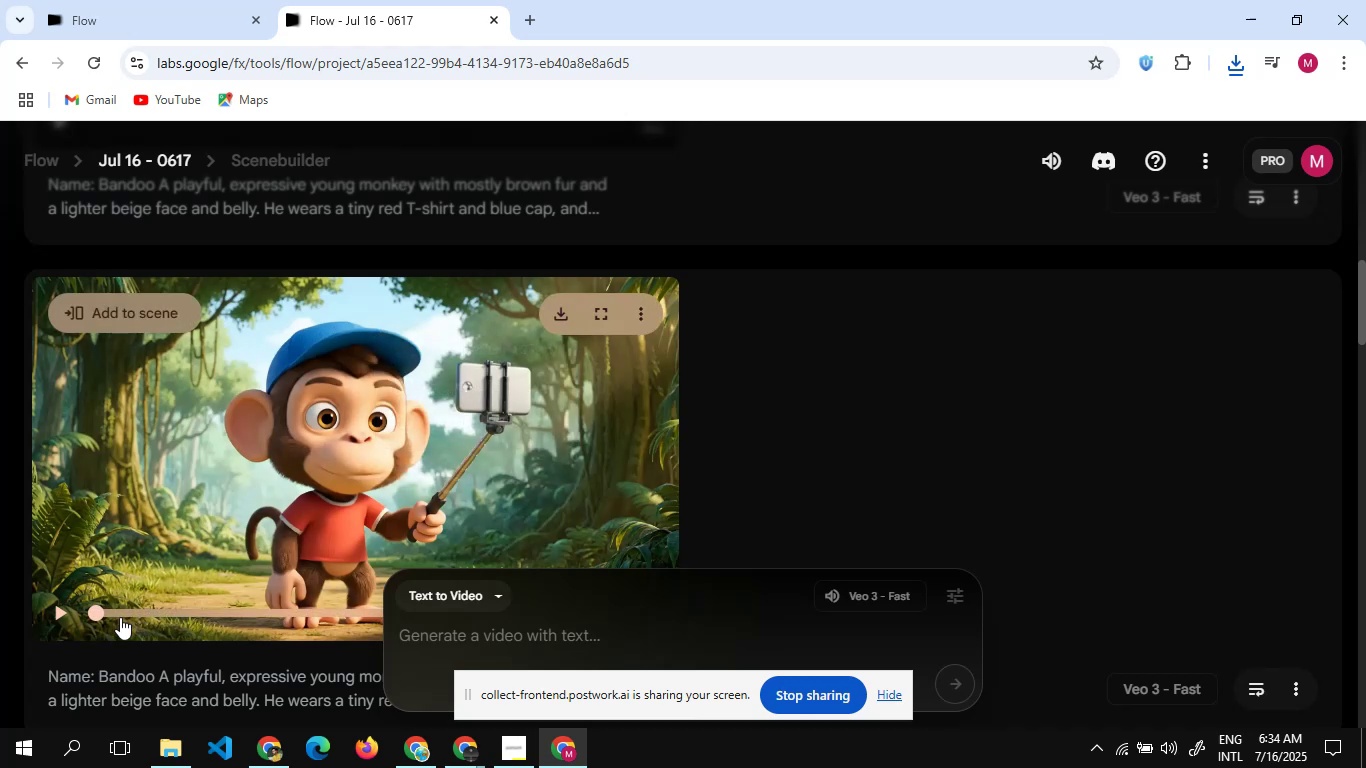 
left_click([59, 607])
 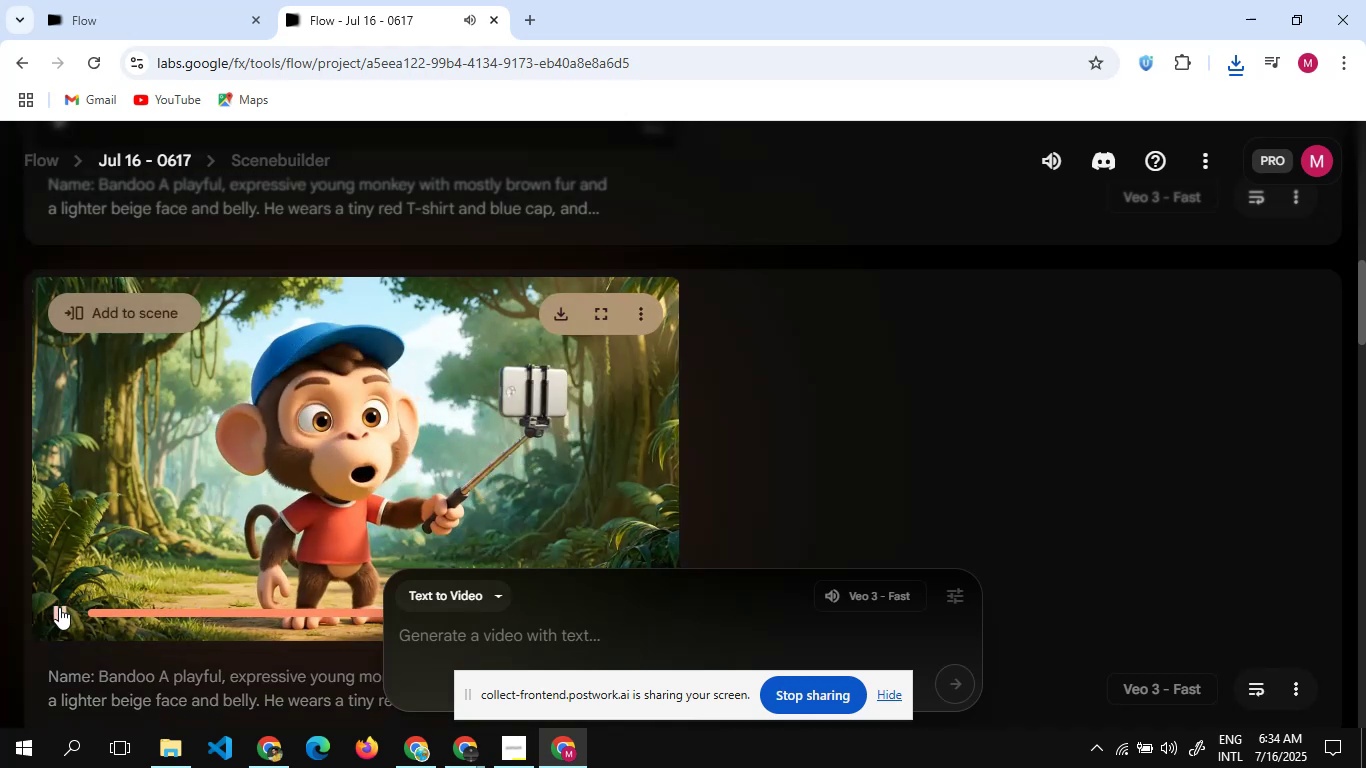 
wait(10.55)
 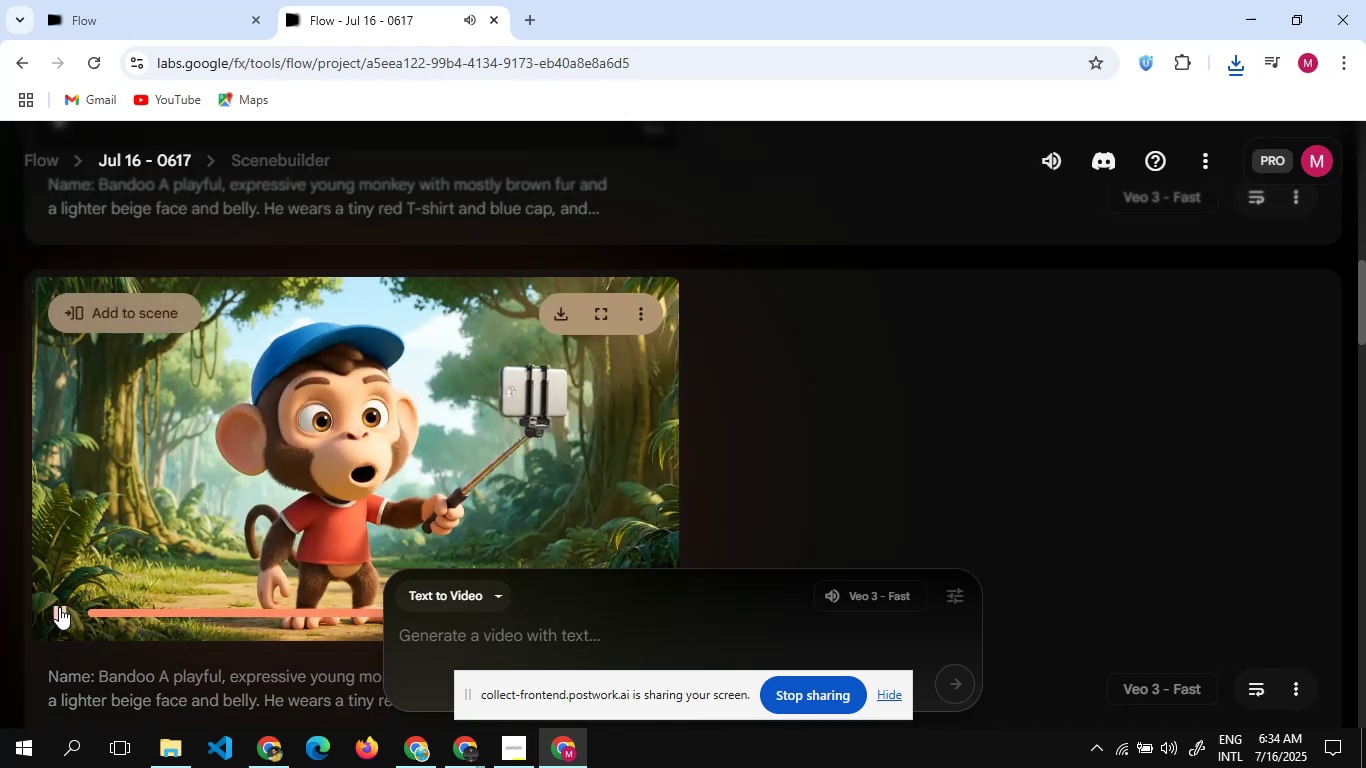 
left_click([59, 607])
 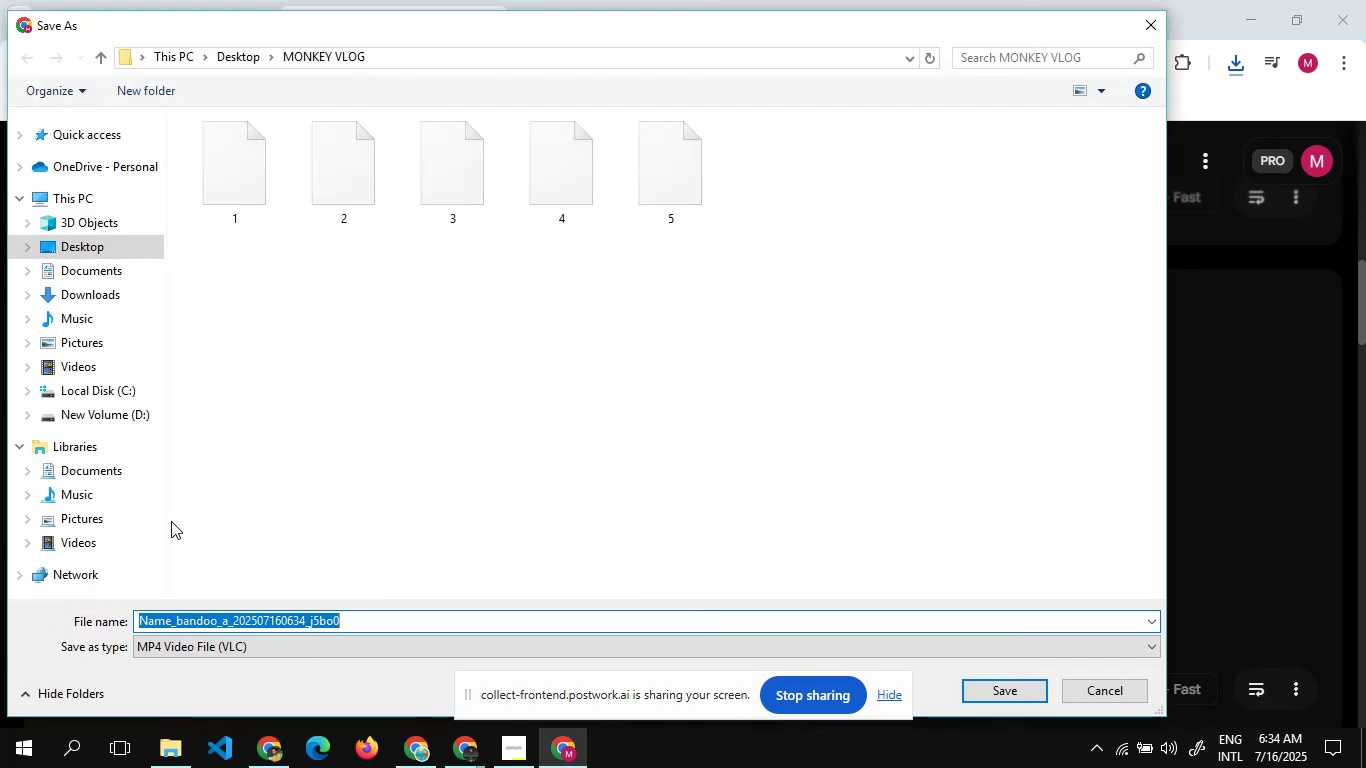 
key(6)
 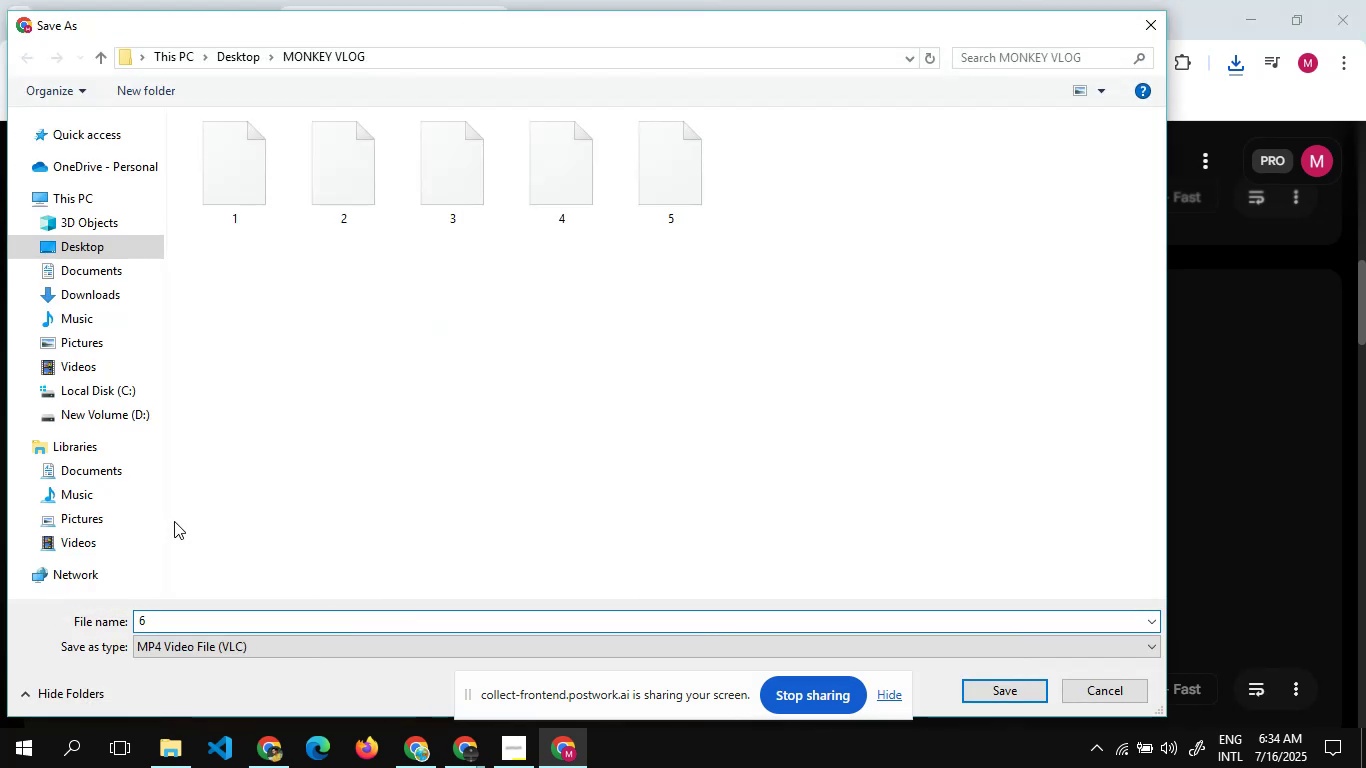 
left_click([62, 608])
 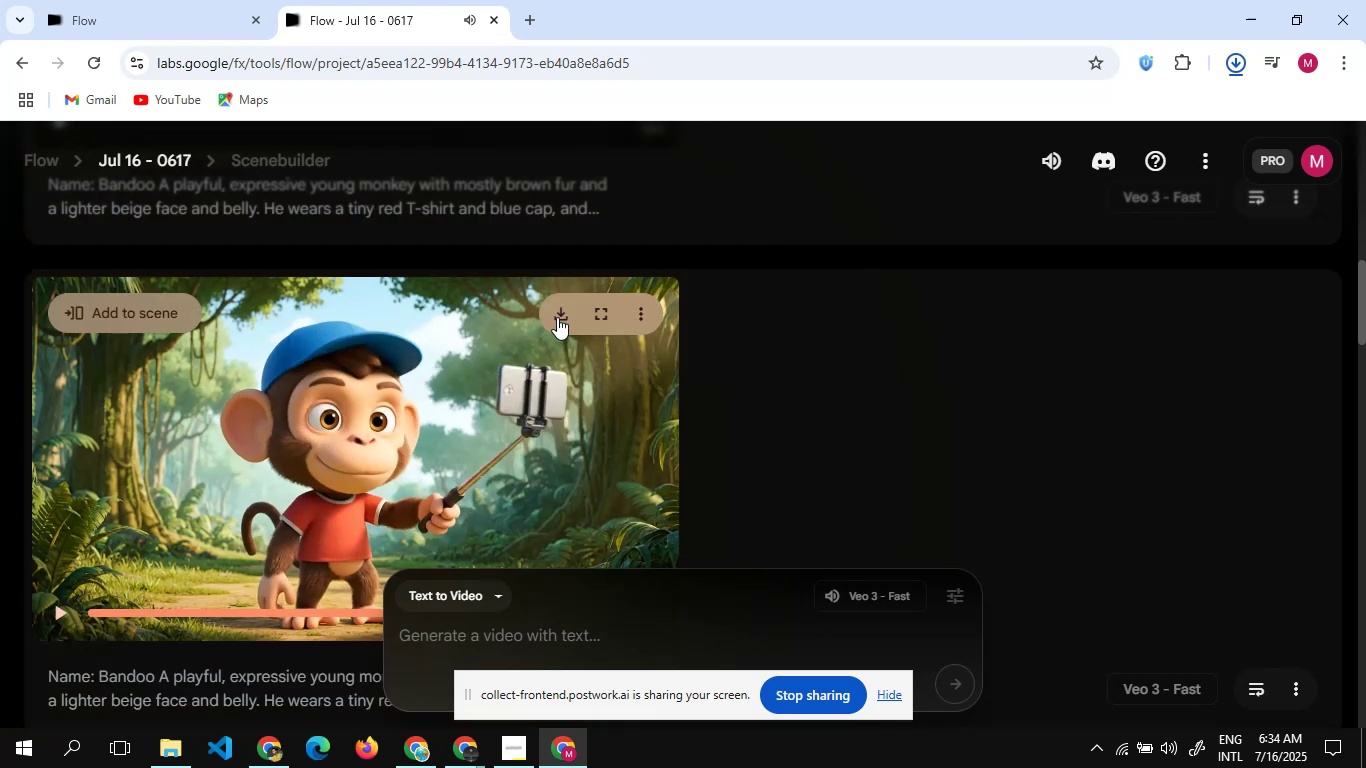 
scroll: coordinate [558, 316], scroll_direction: up, amount: 2.0
 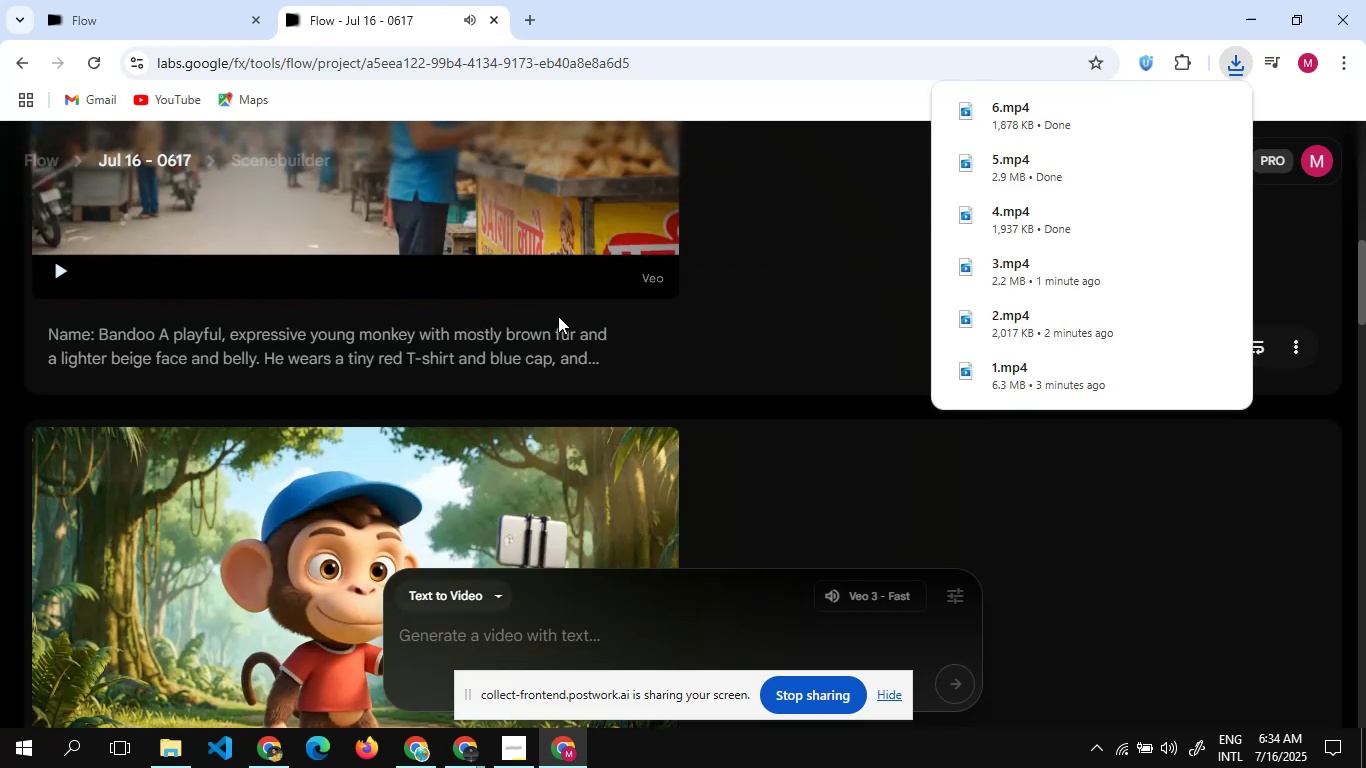 
scroll: coordinate [558, 316], scroll_direction: down, amount: 4.0
 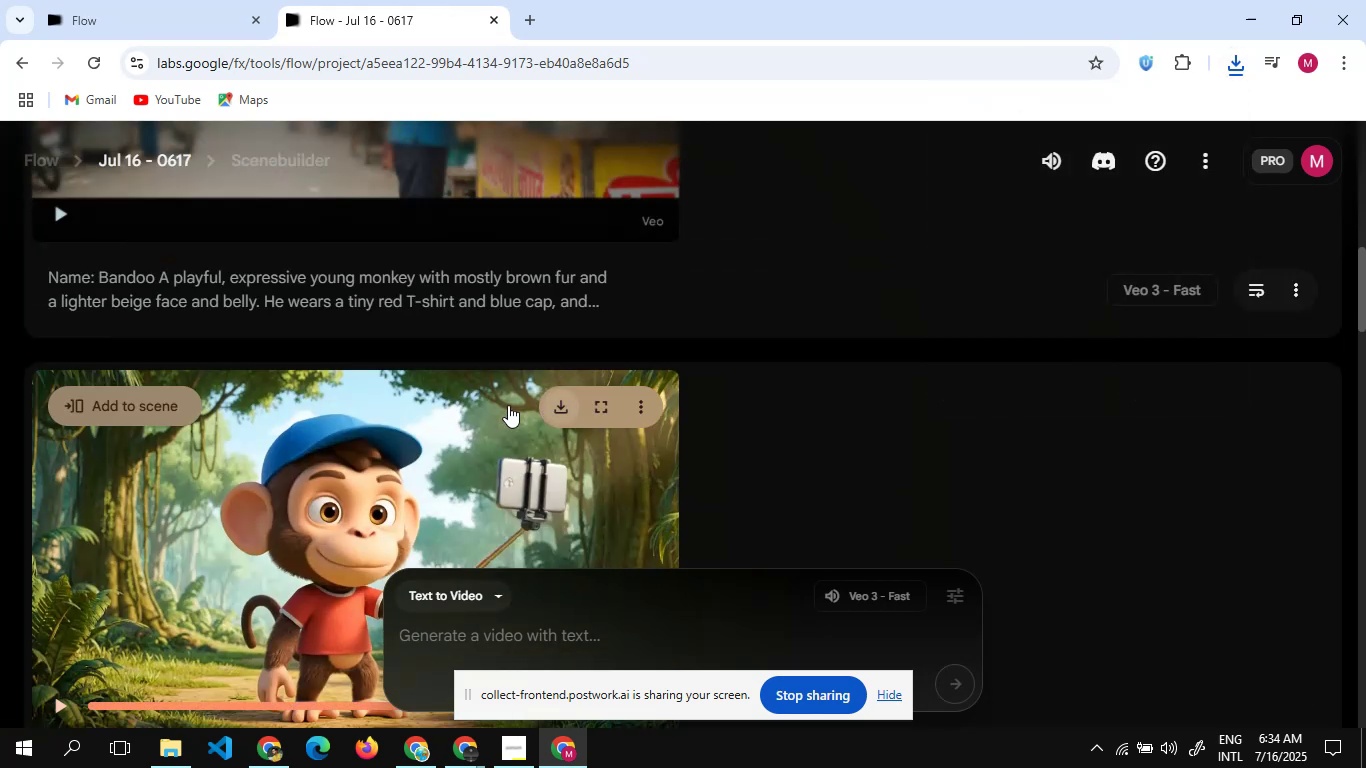 
scroll: coordinate [505, 406], scroll_direction: up, amount: 3.0
 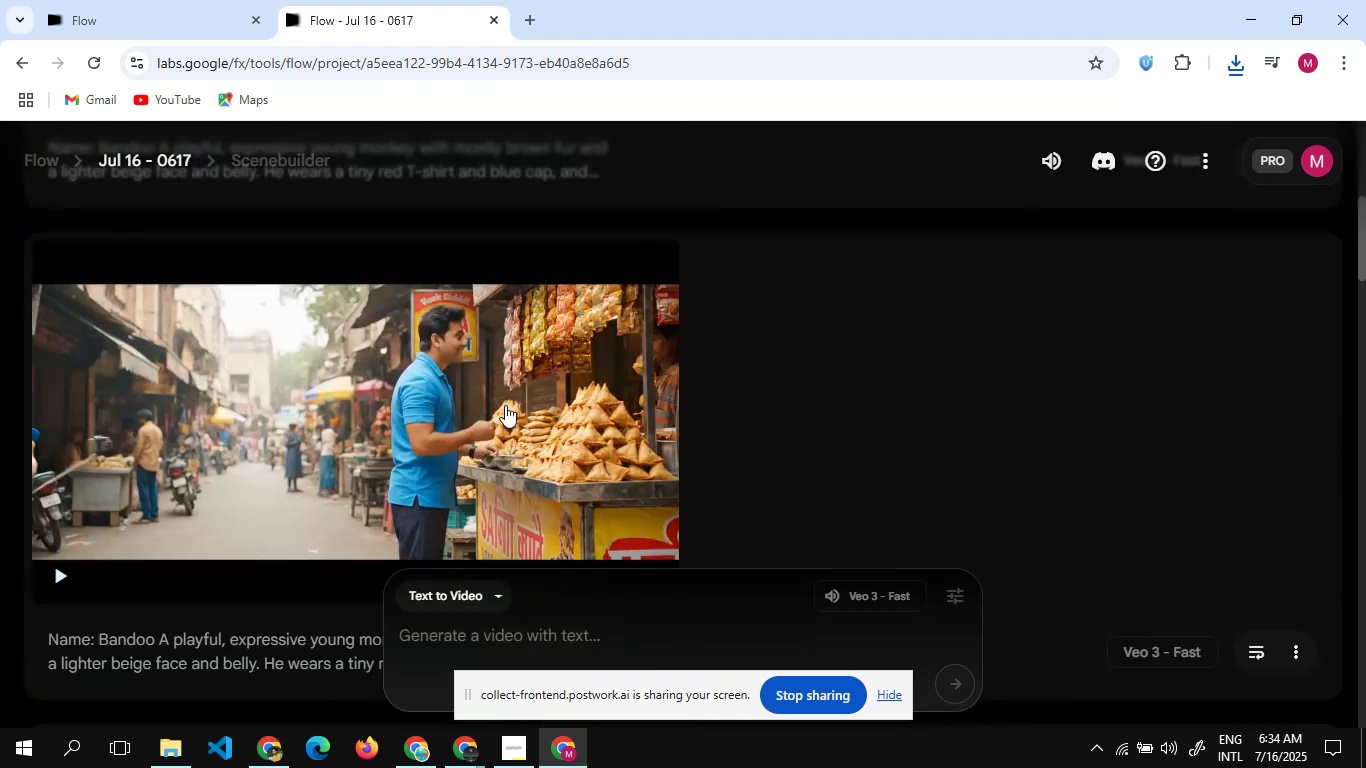 
scroll: coordinate [505, 405], scroll_direction: none, amount: 0.0
 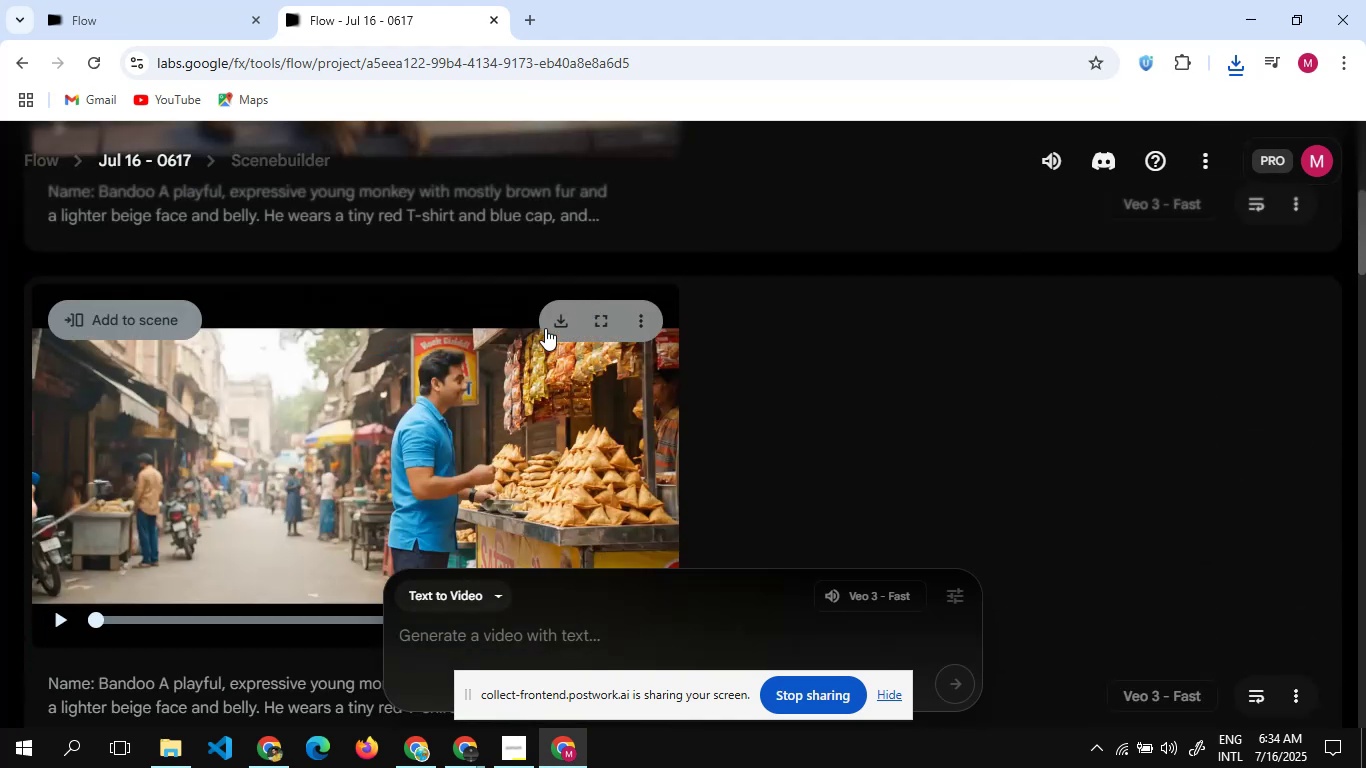 
left_click([550, 320])
 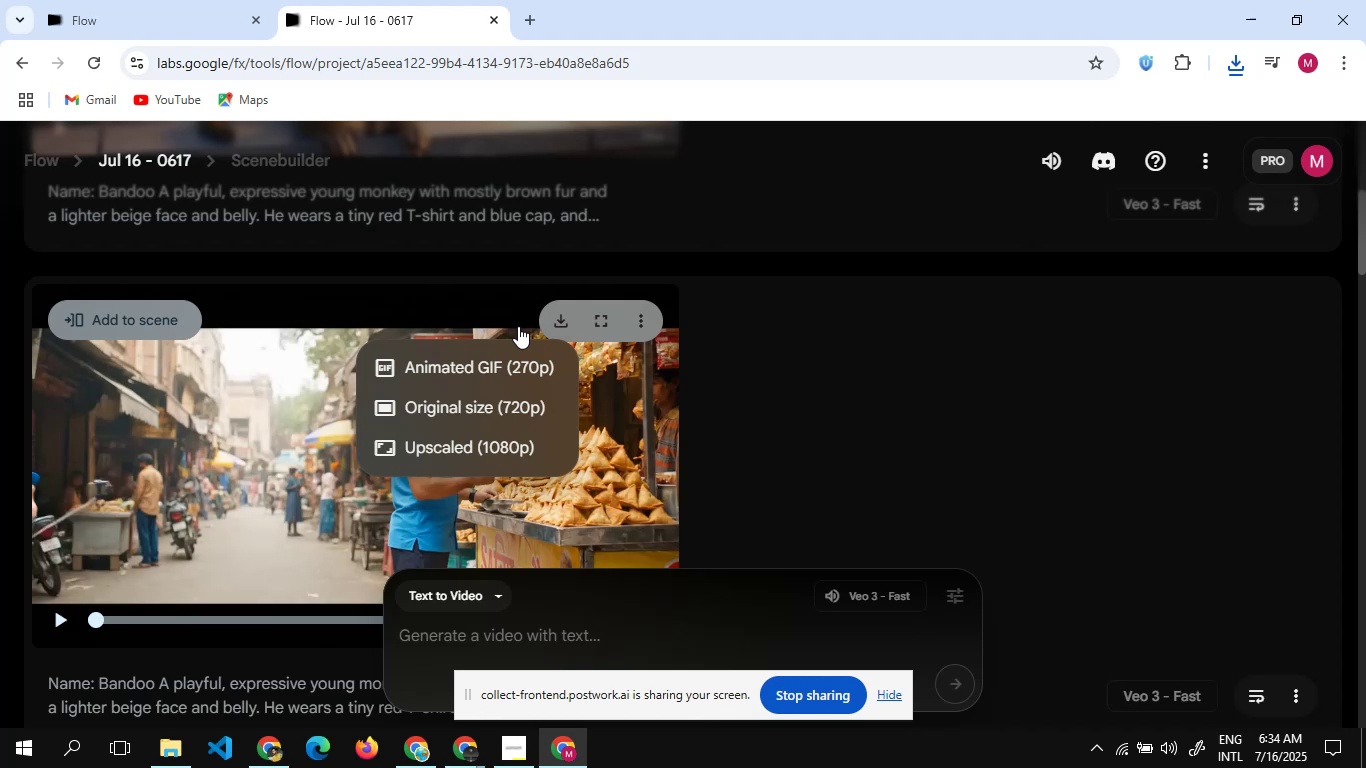 
wait(20.81)
 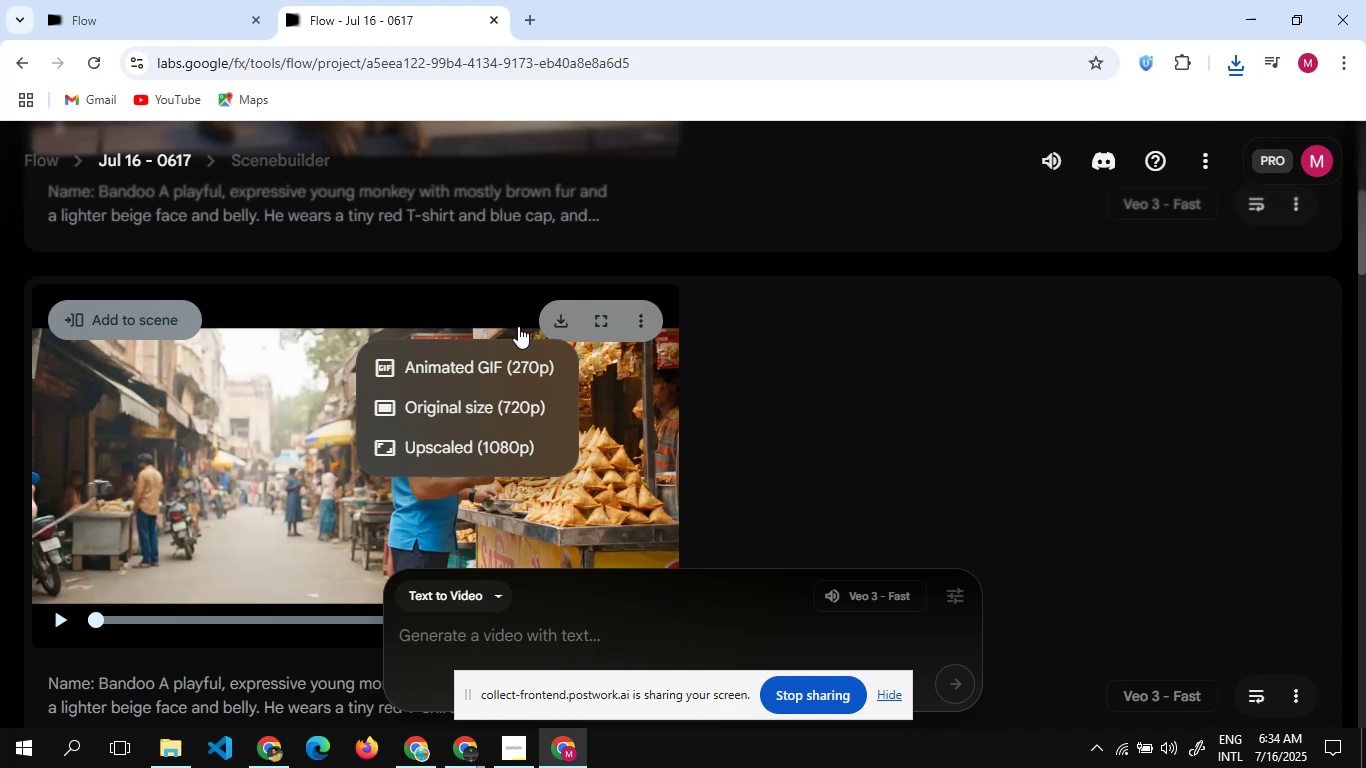 
left_click([491, 392])
 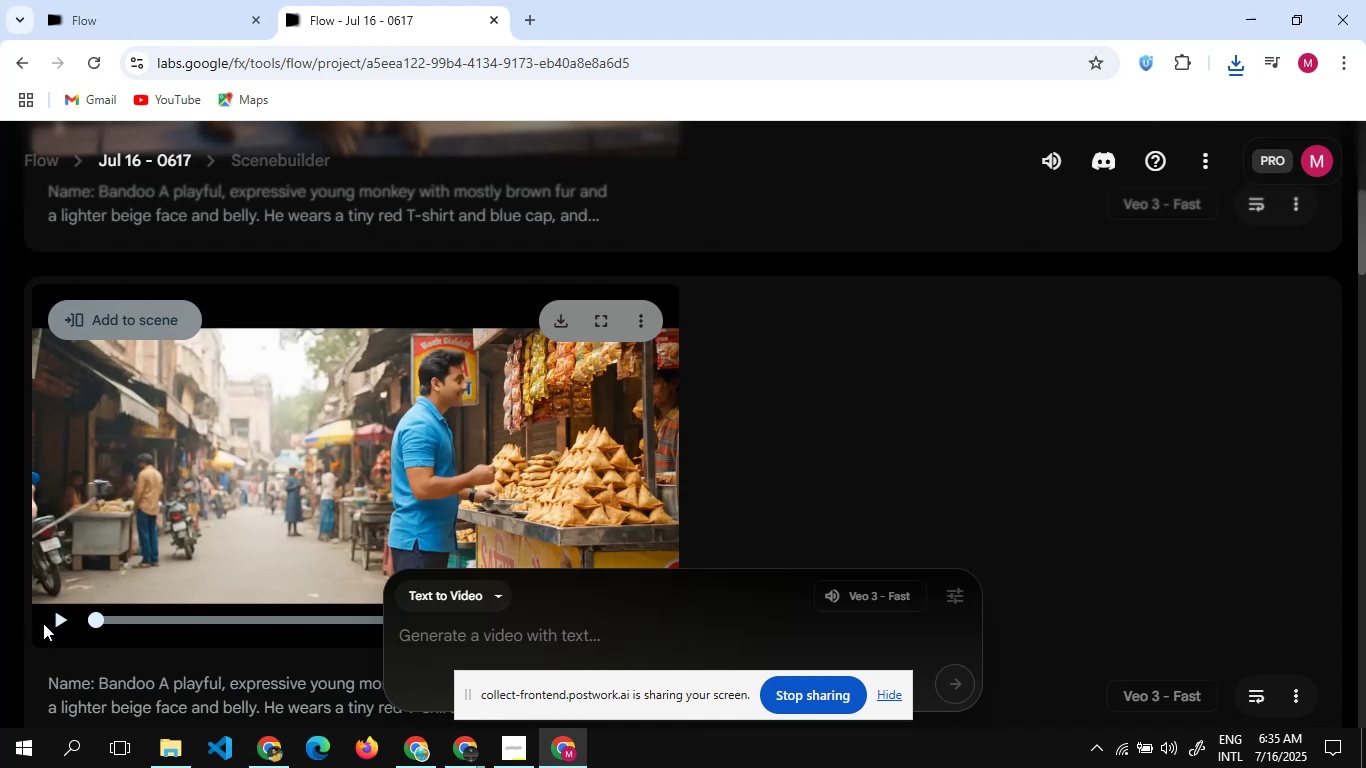 
wait(8.0)
 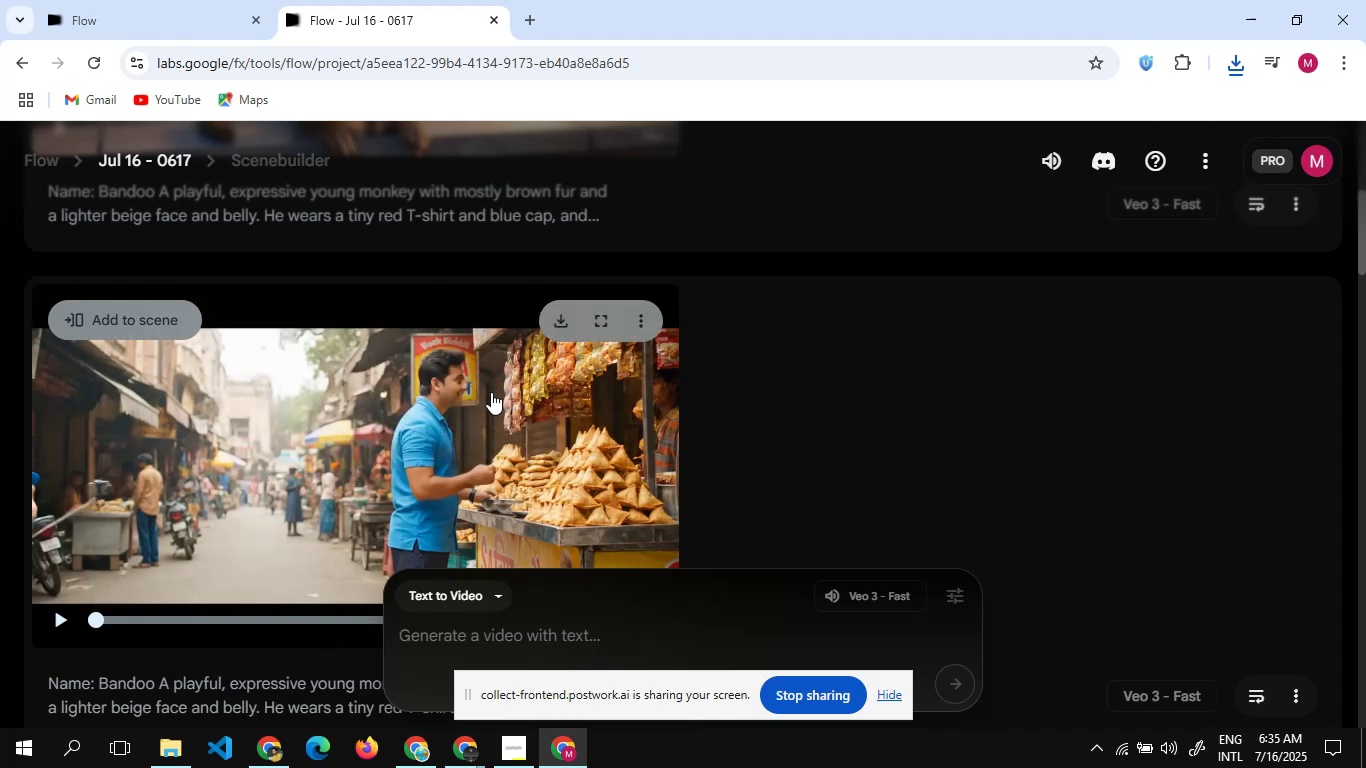 
key(7)
 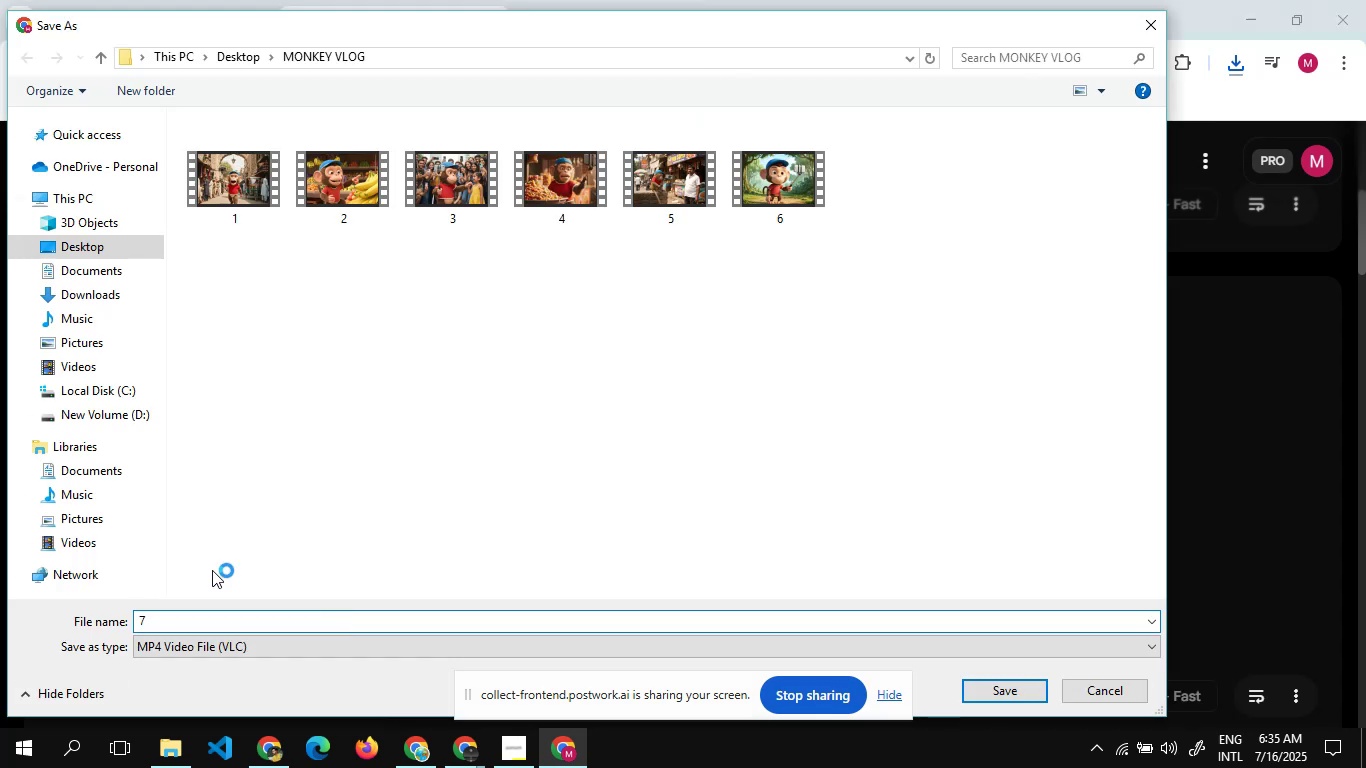 
key(Enter)
 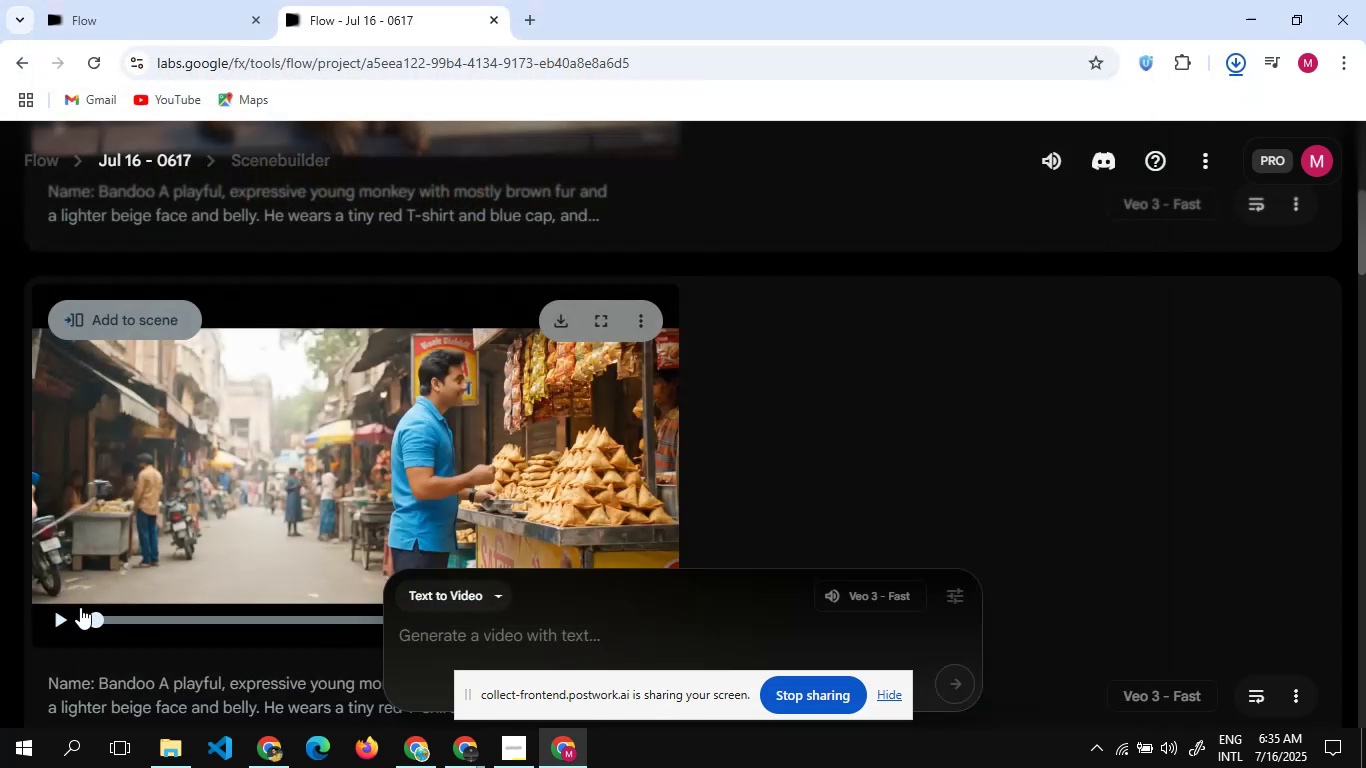 
left_click([65, 616])
 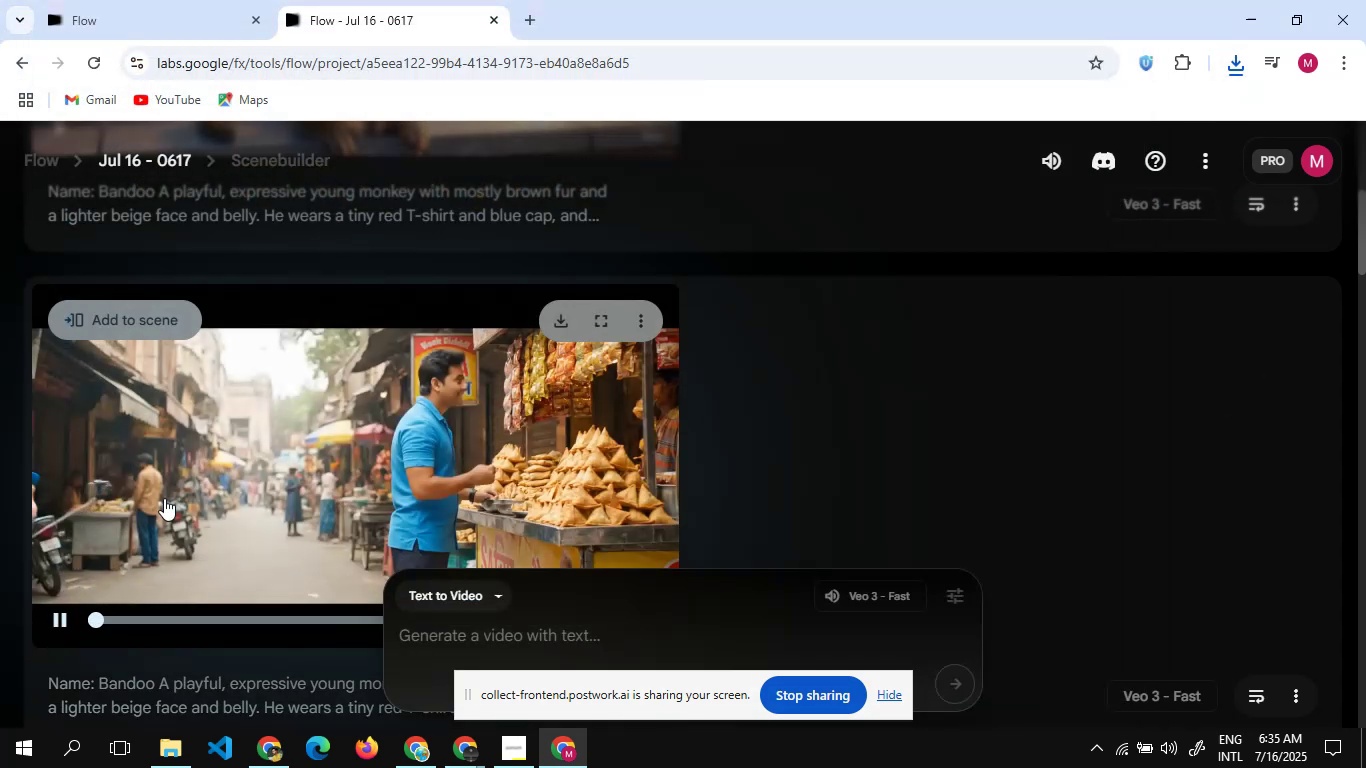 
scroll: coordinate [164, 498], scroll_direction: none, amount: 0.0
 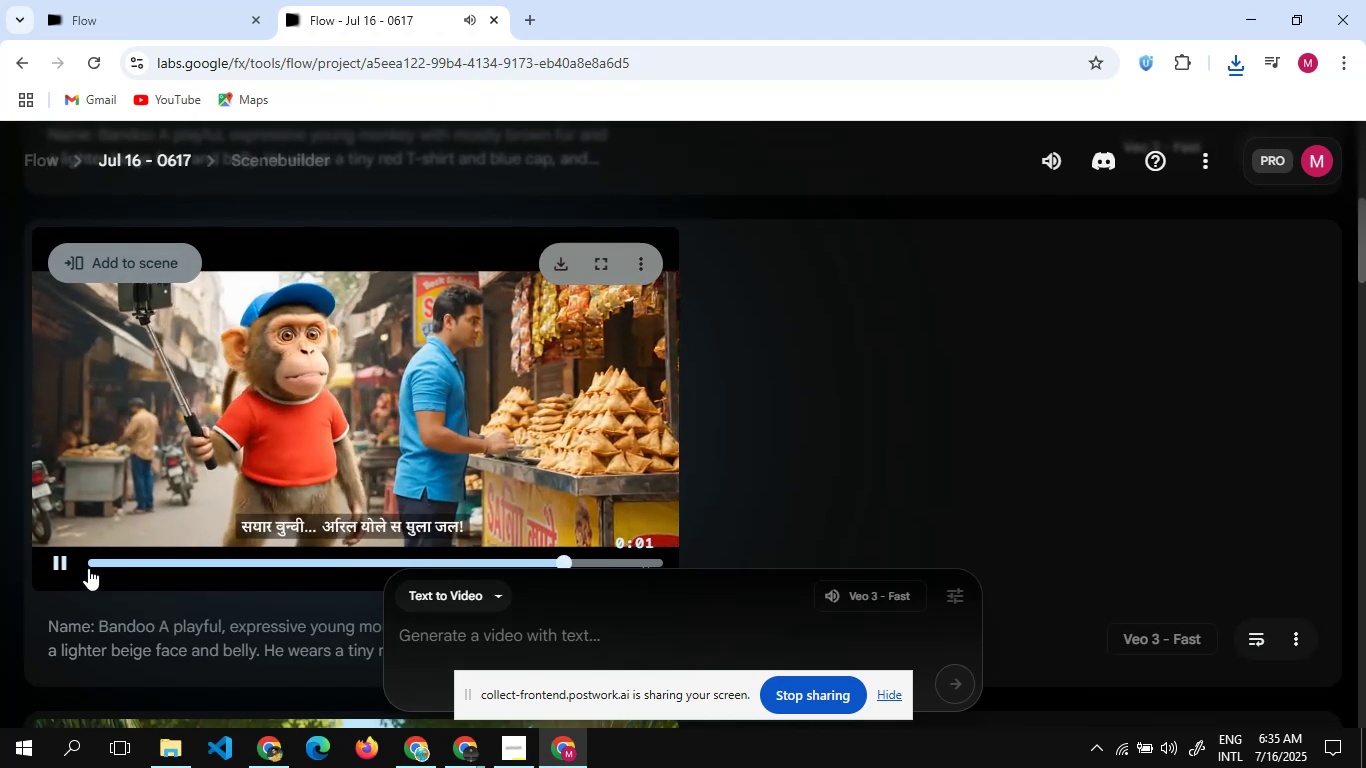 
left_click([61, 563])
 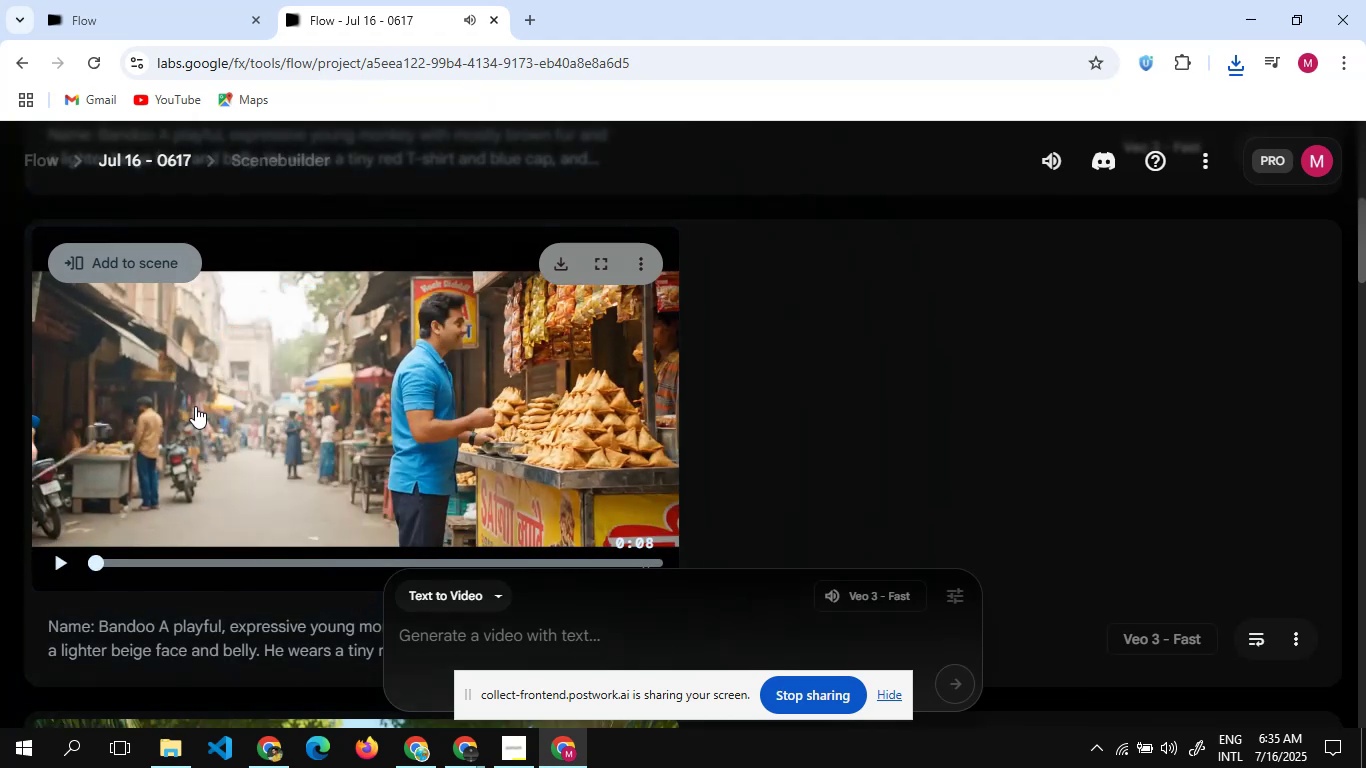 
scroll: coordinate [200, 402], scroll_direction: up, amount: 5.0
 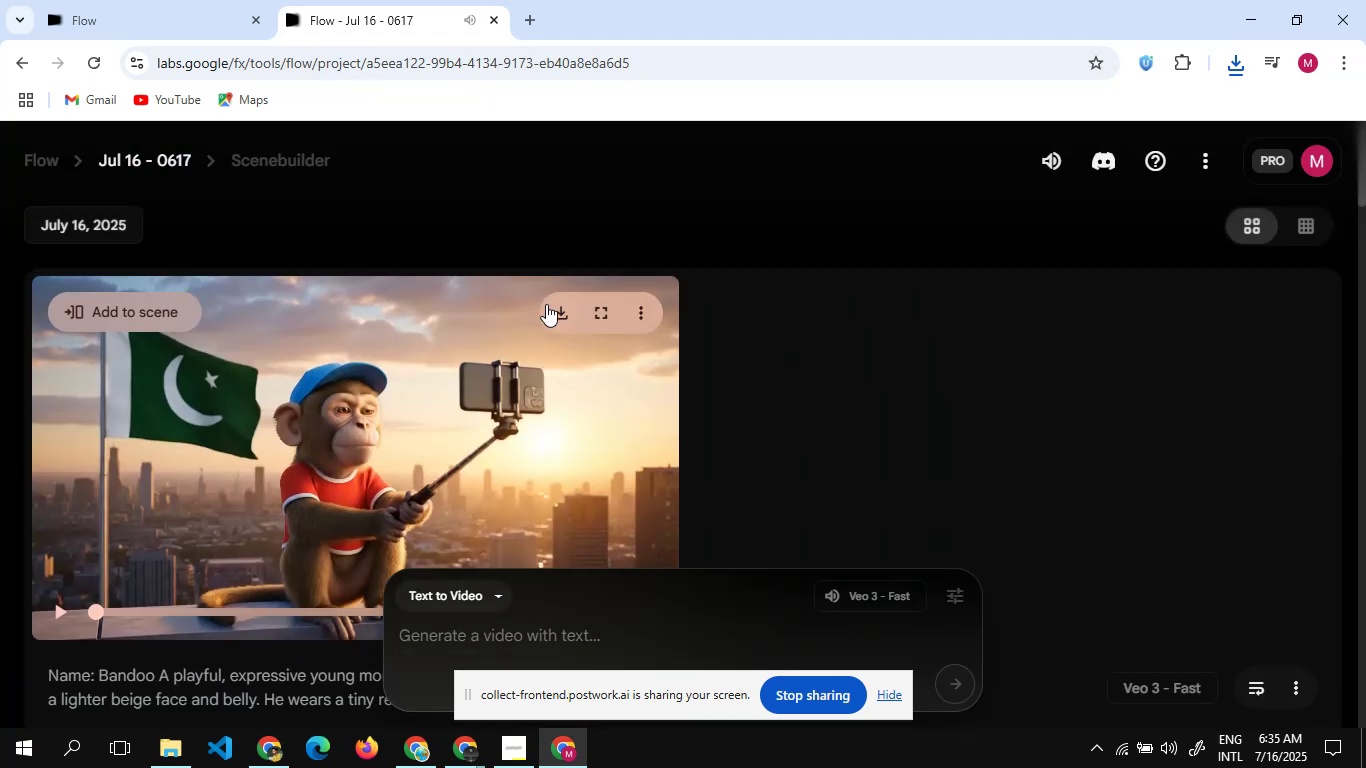 
left_click([546, 306])
 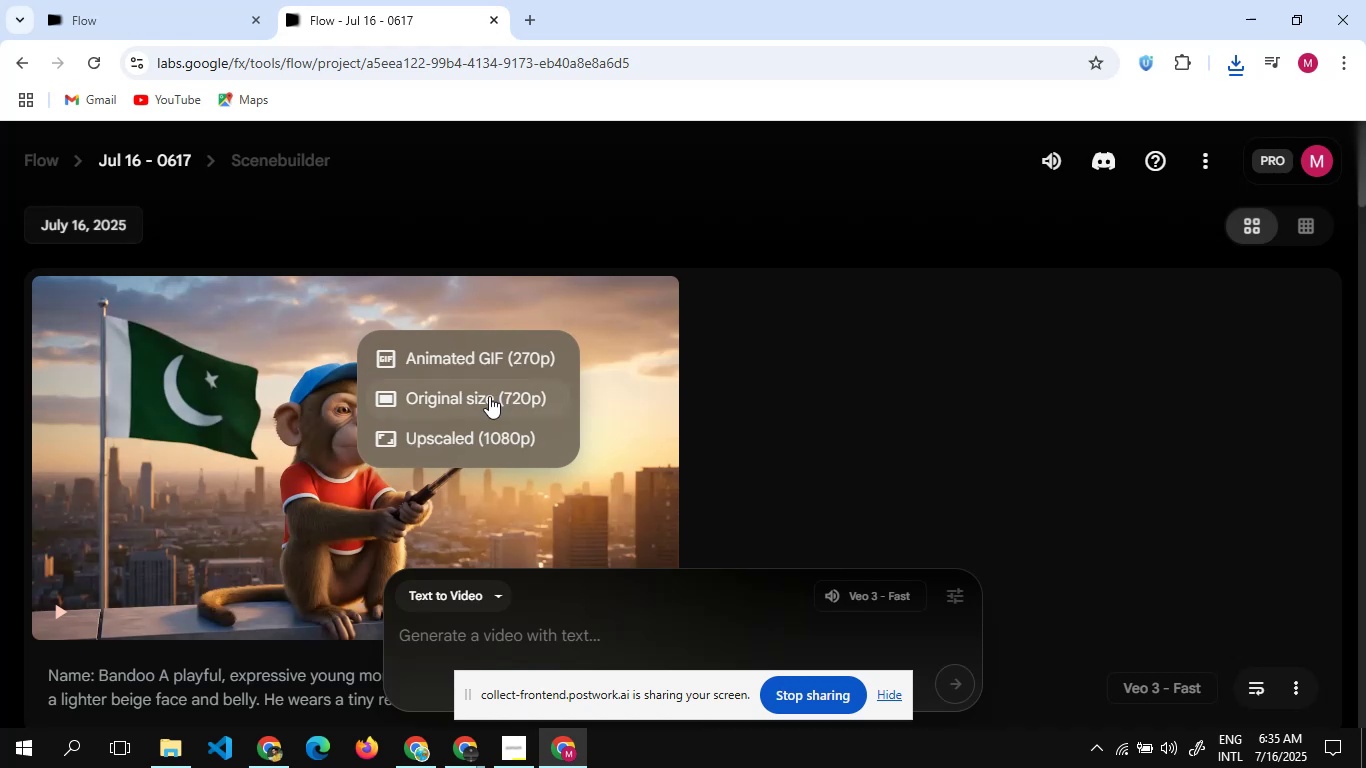 
left_click([489, 396])
 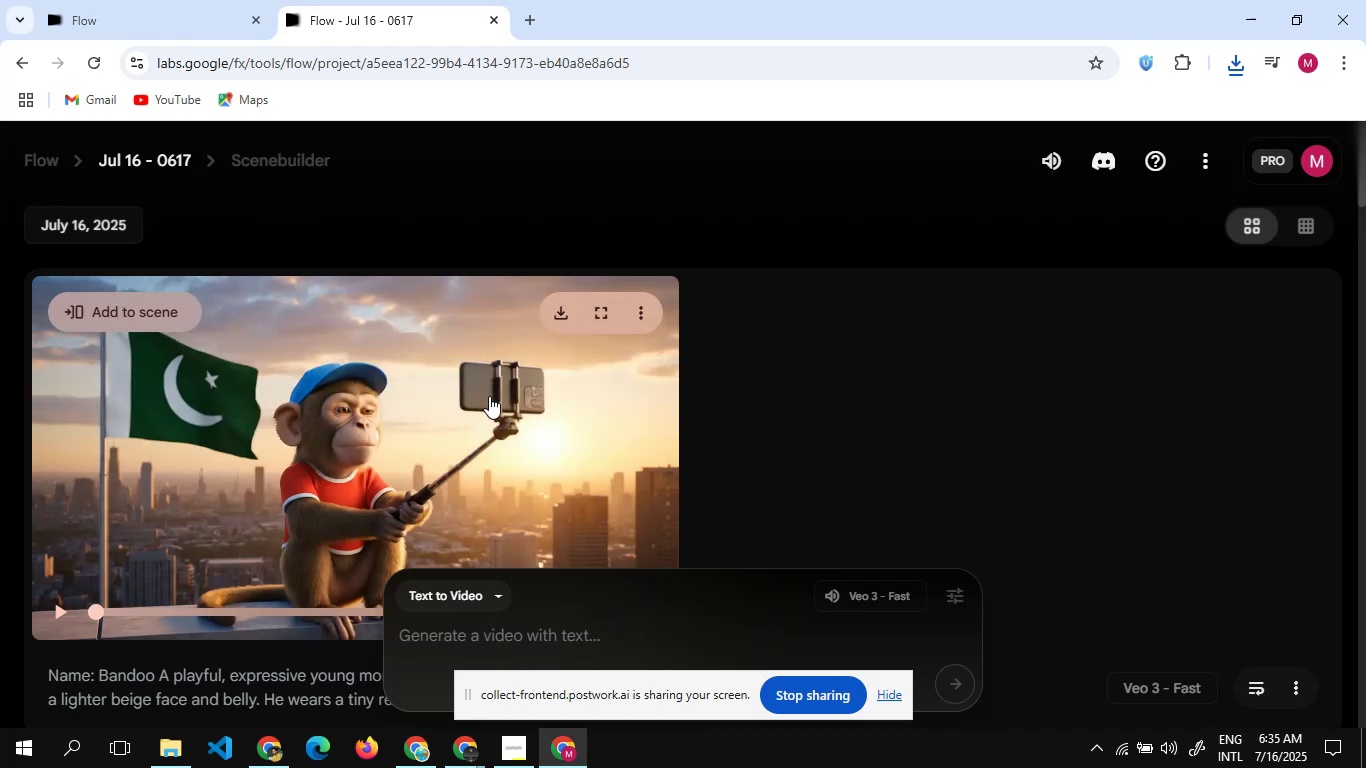 
scroll: coordinate [449, 438], scroll_direction: none, amount: 0.0
 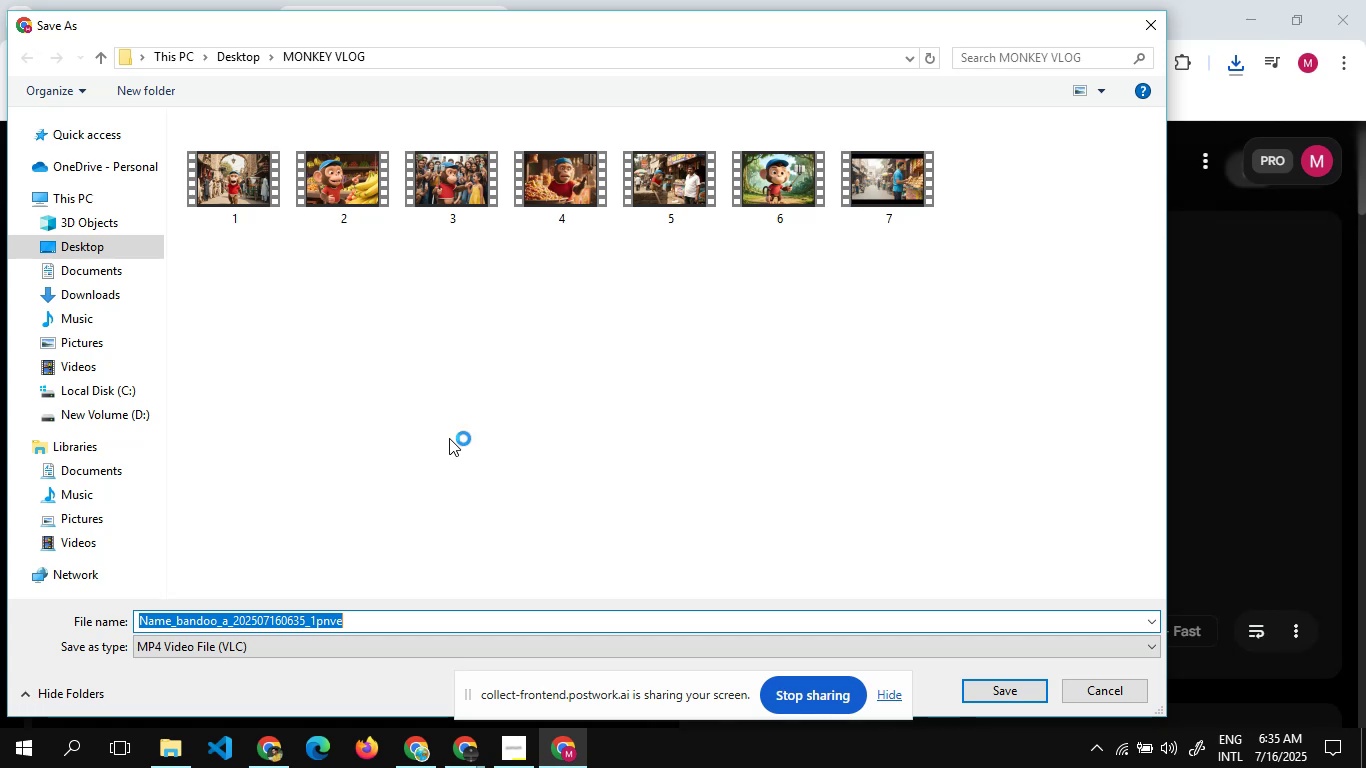 
wait(10.48)
 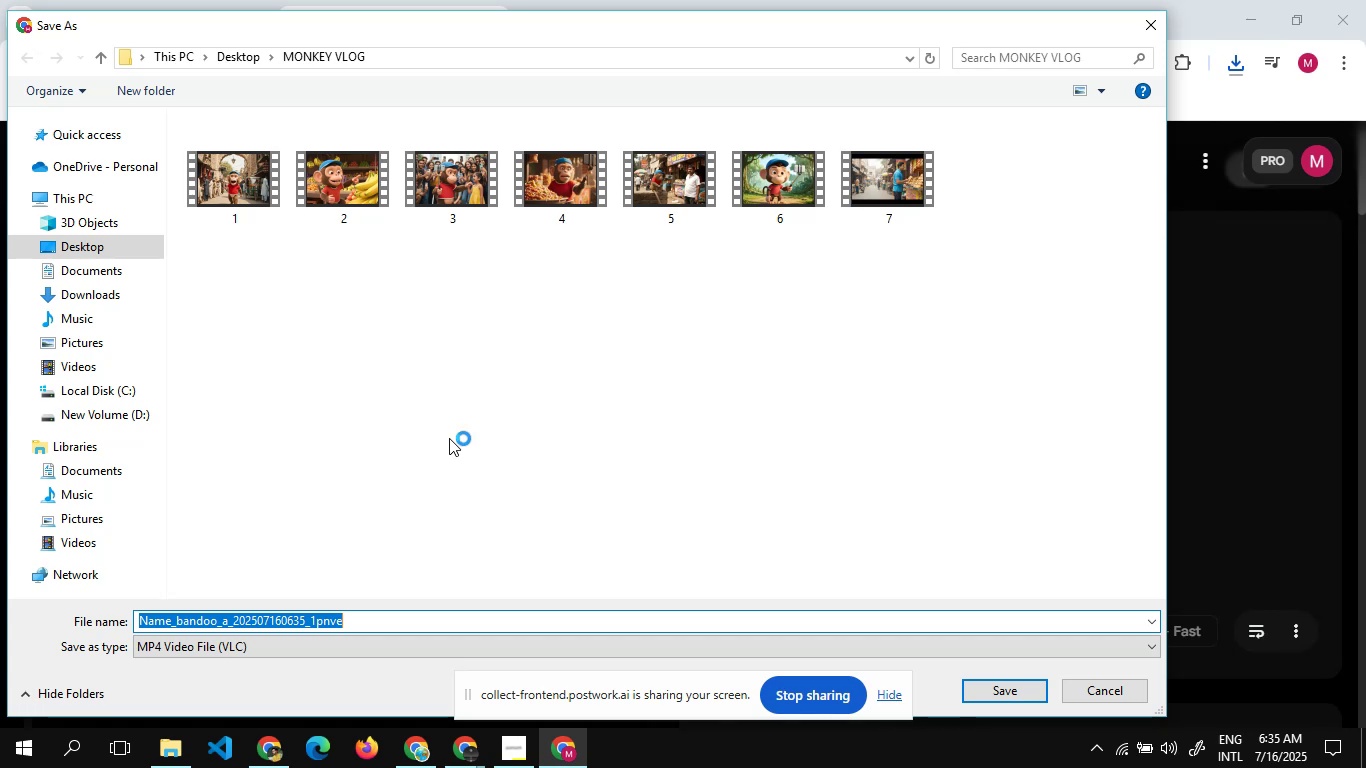 
scroll: coordinate [449, 438], scroll_direction: none, amount: 0.0
 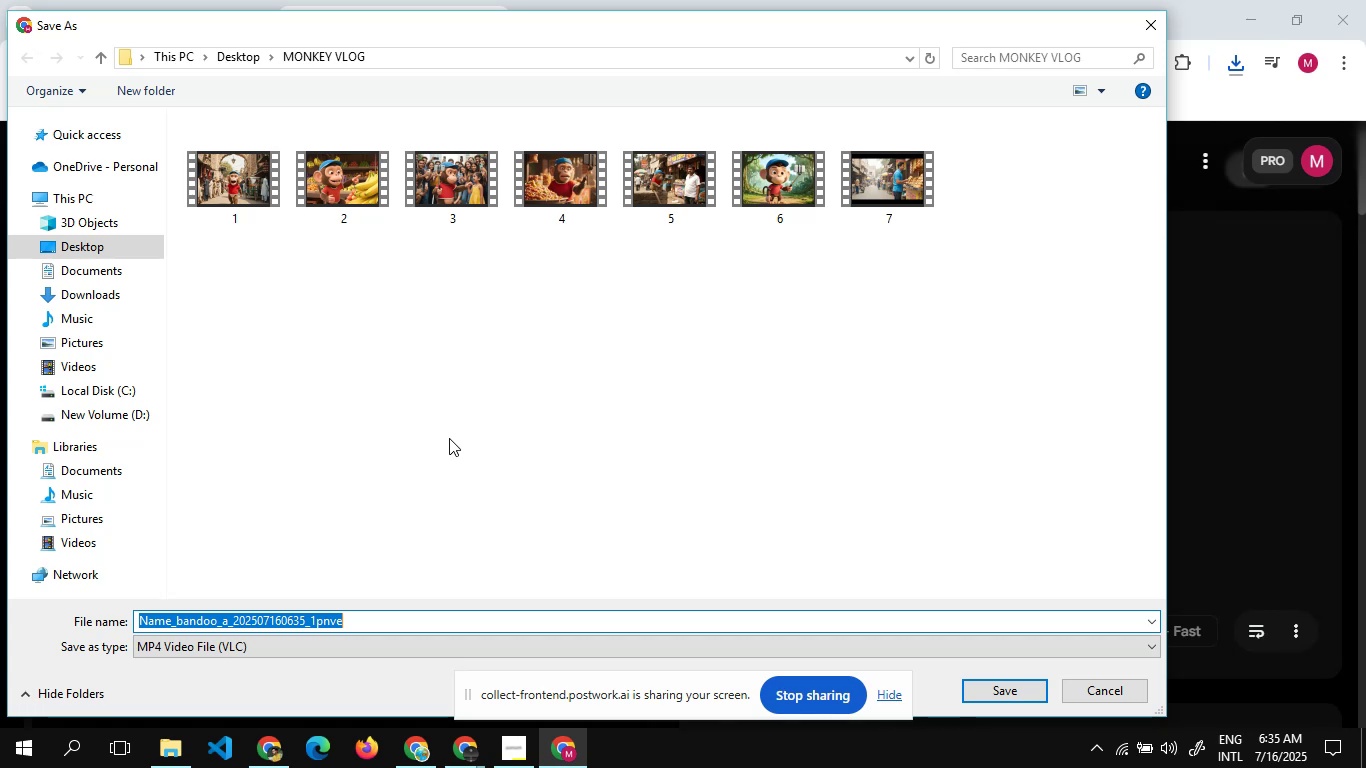 
wait(10.26)
 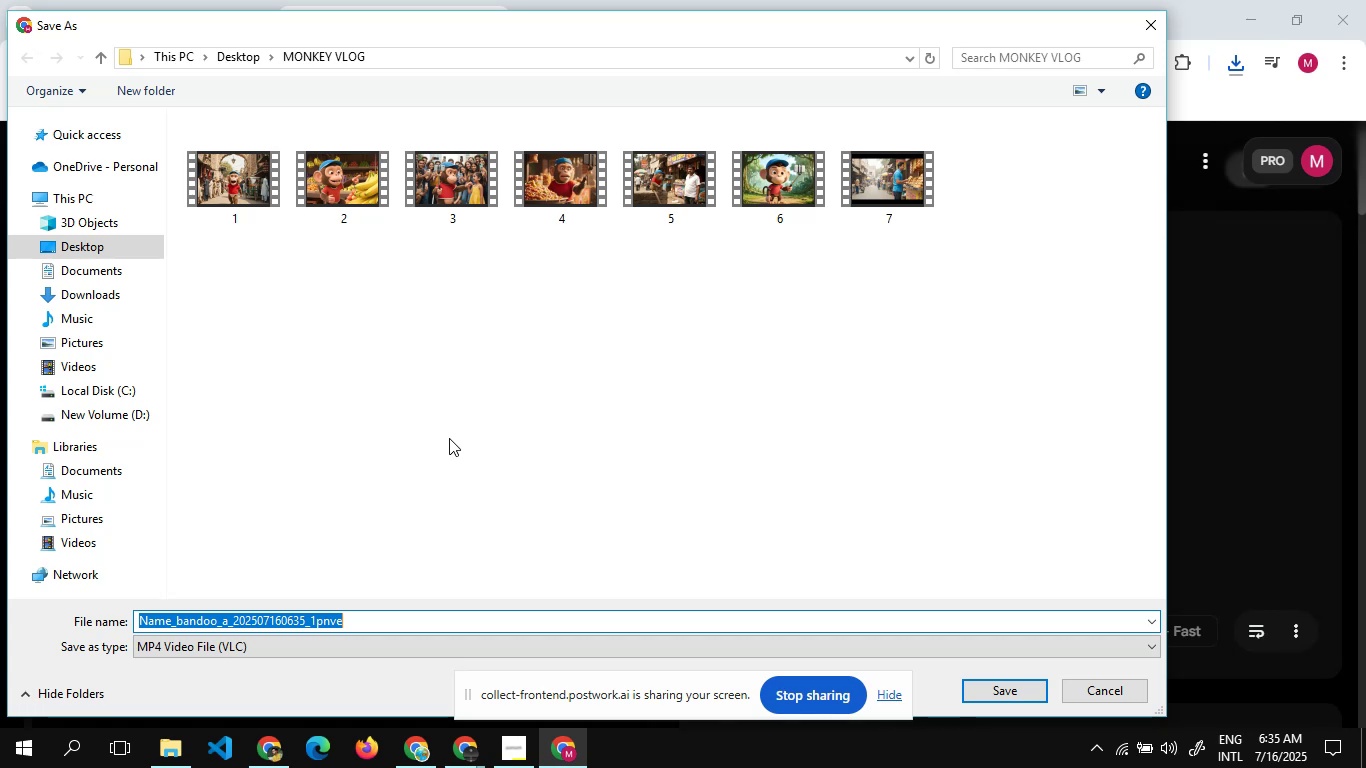 
key(8)
 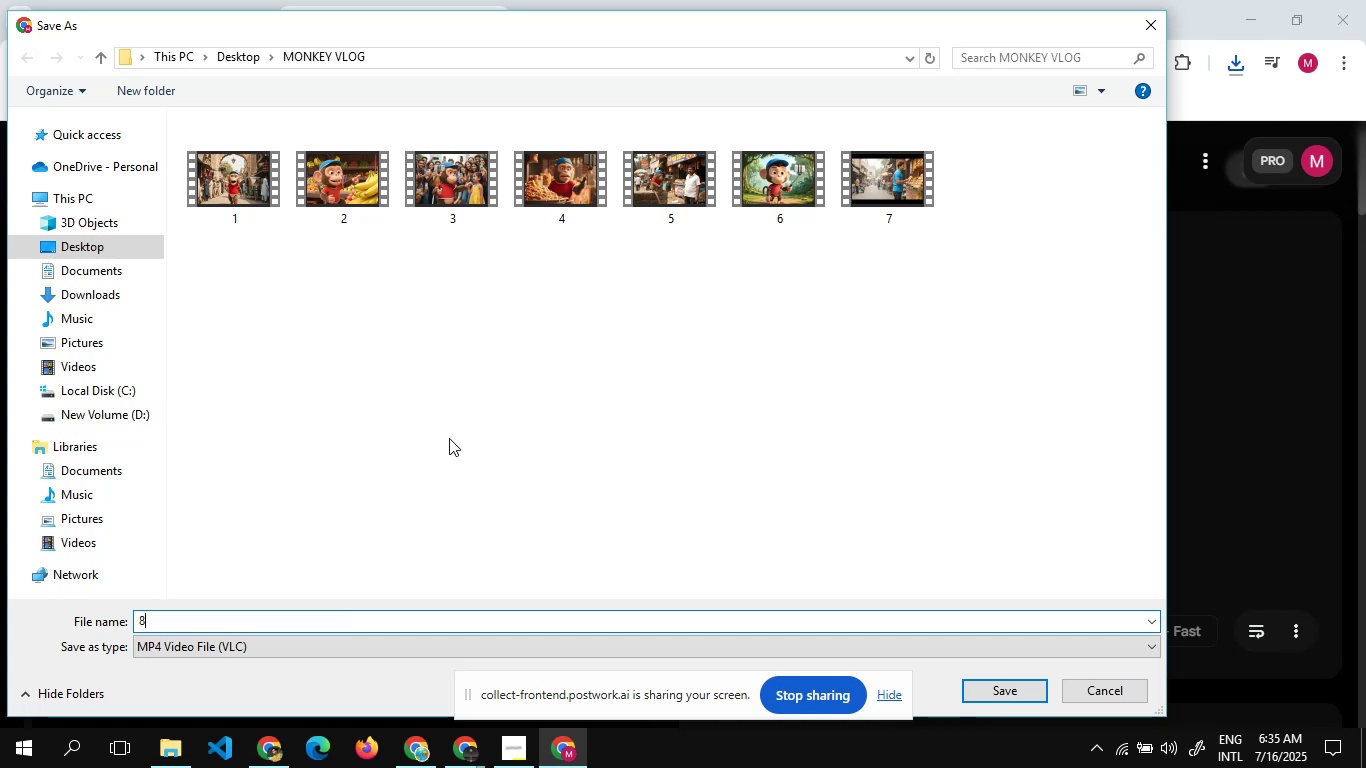 
key(Enter)
 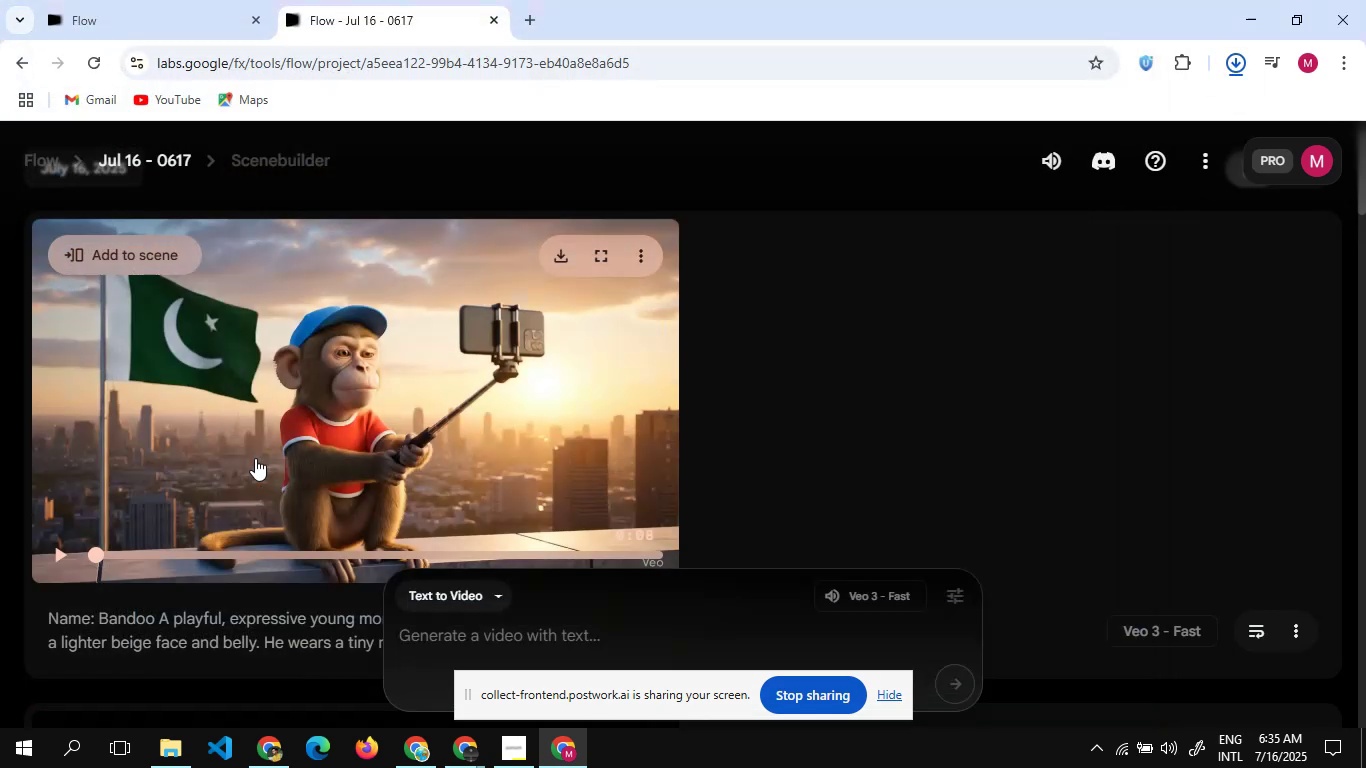 
scroll: coordinate [365, 345], scroll_direction: up, amount: 1.0
 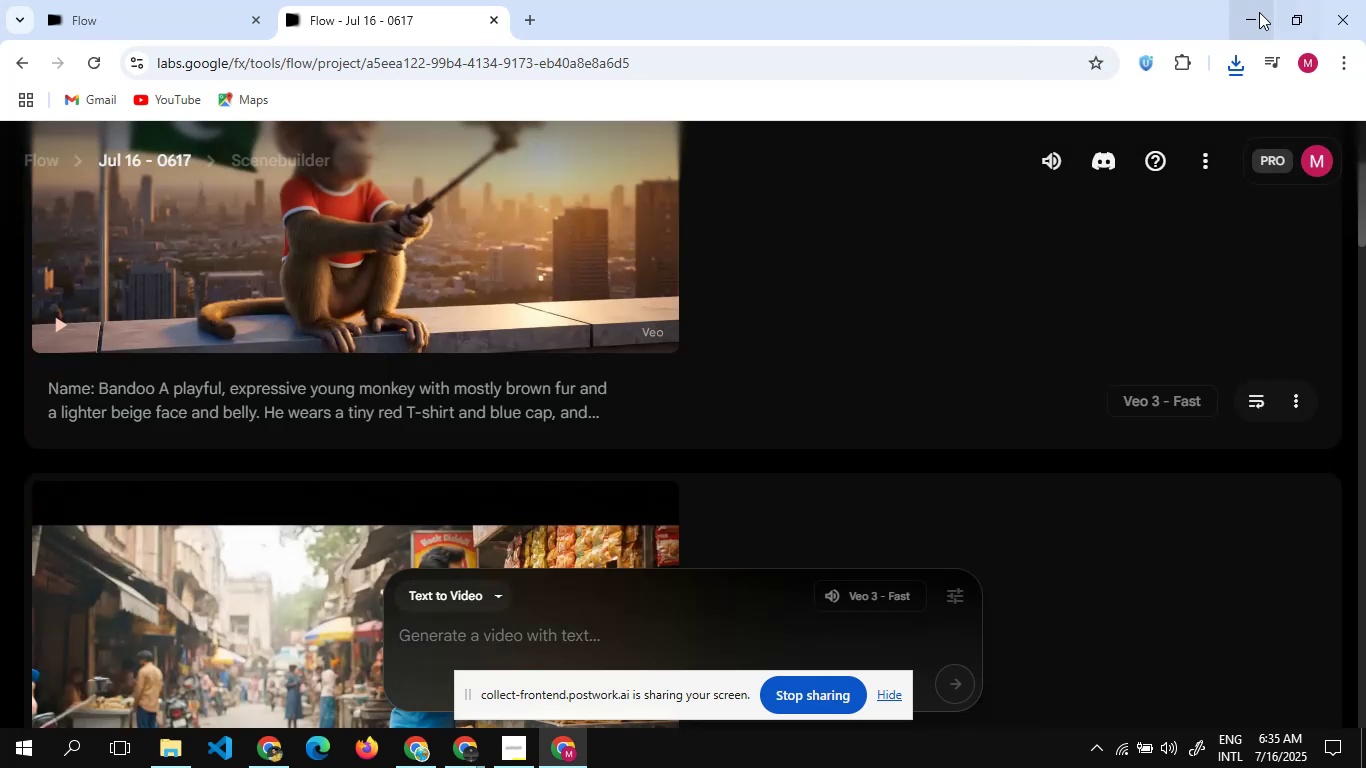 
left_click([1258, 12])
 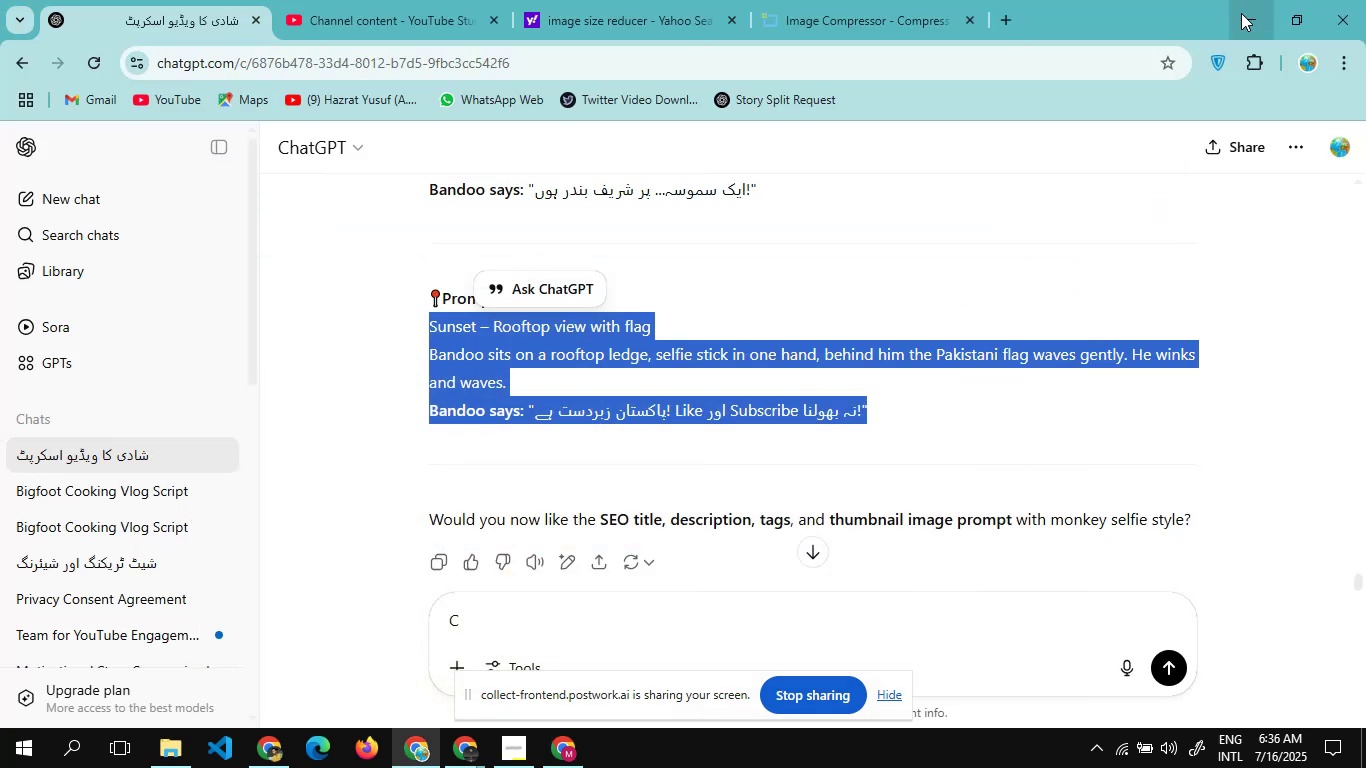 
left_click([1241, 13])
 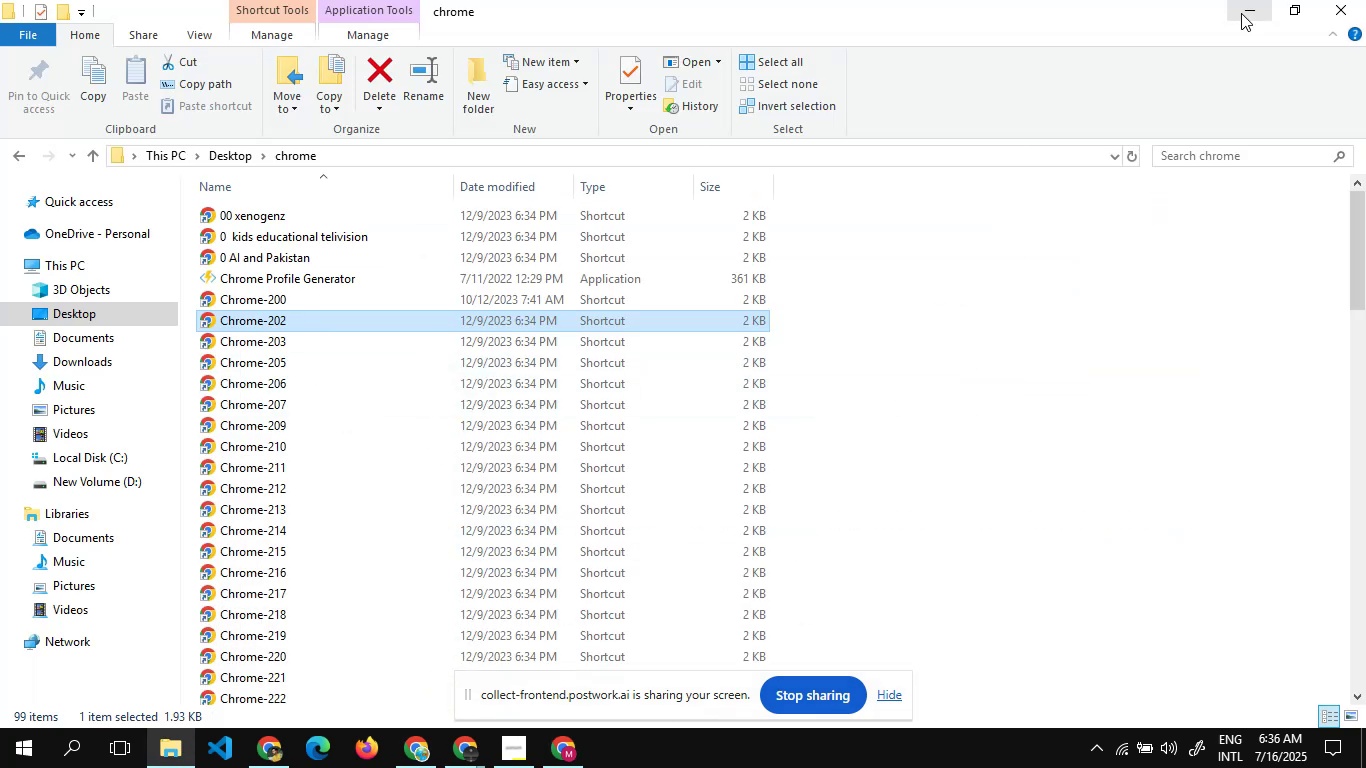 
left_click([1241, 13])
 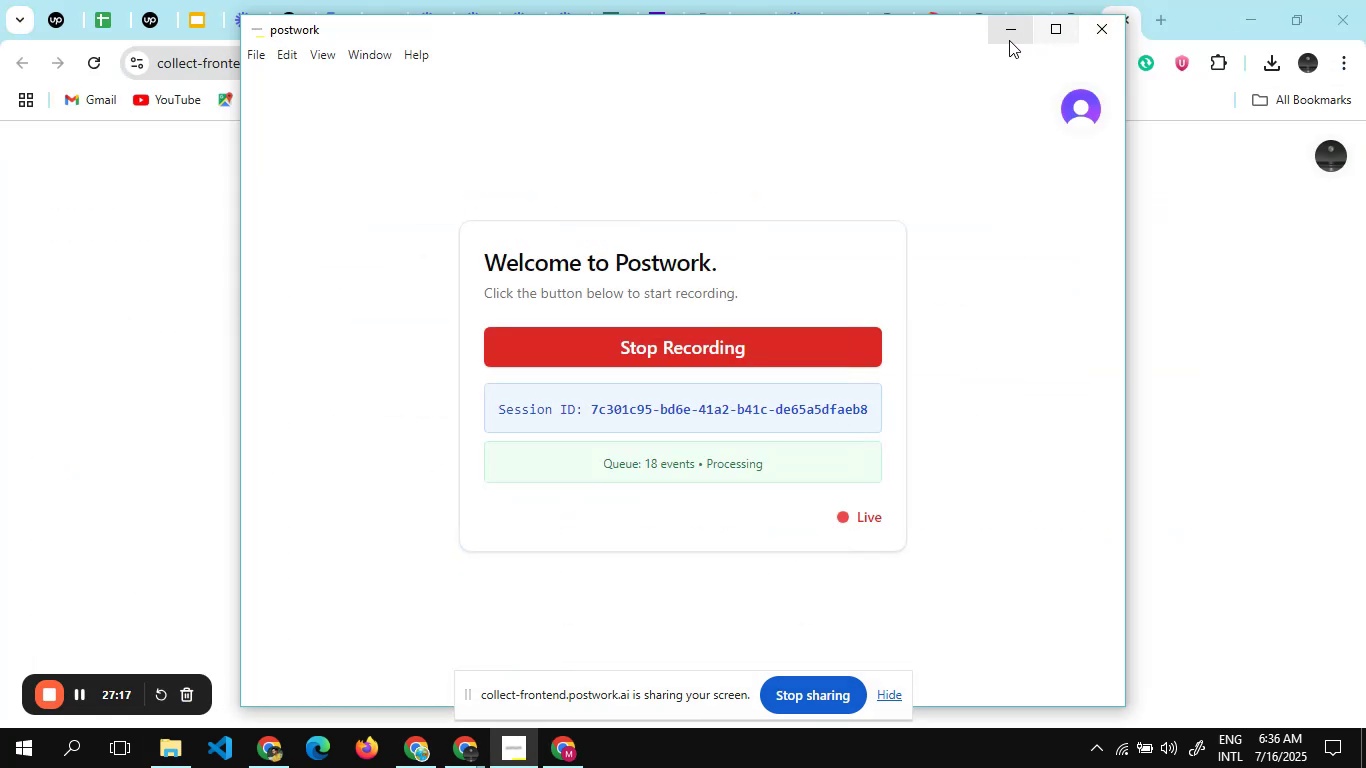 
left_click([1008, 39])
 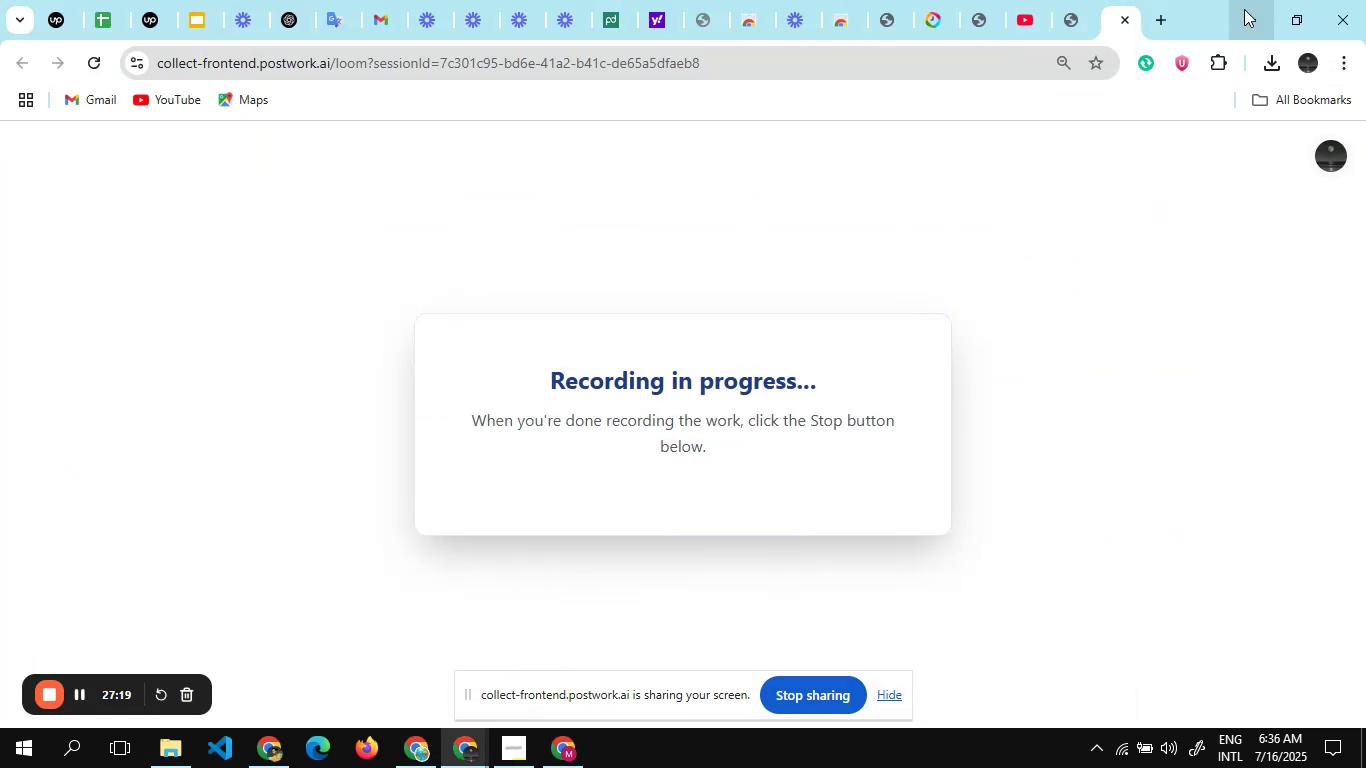 
left_click([1244, 9])
 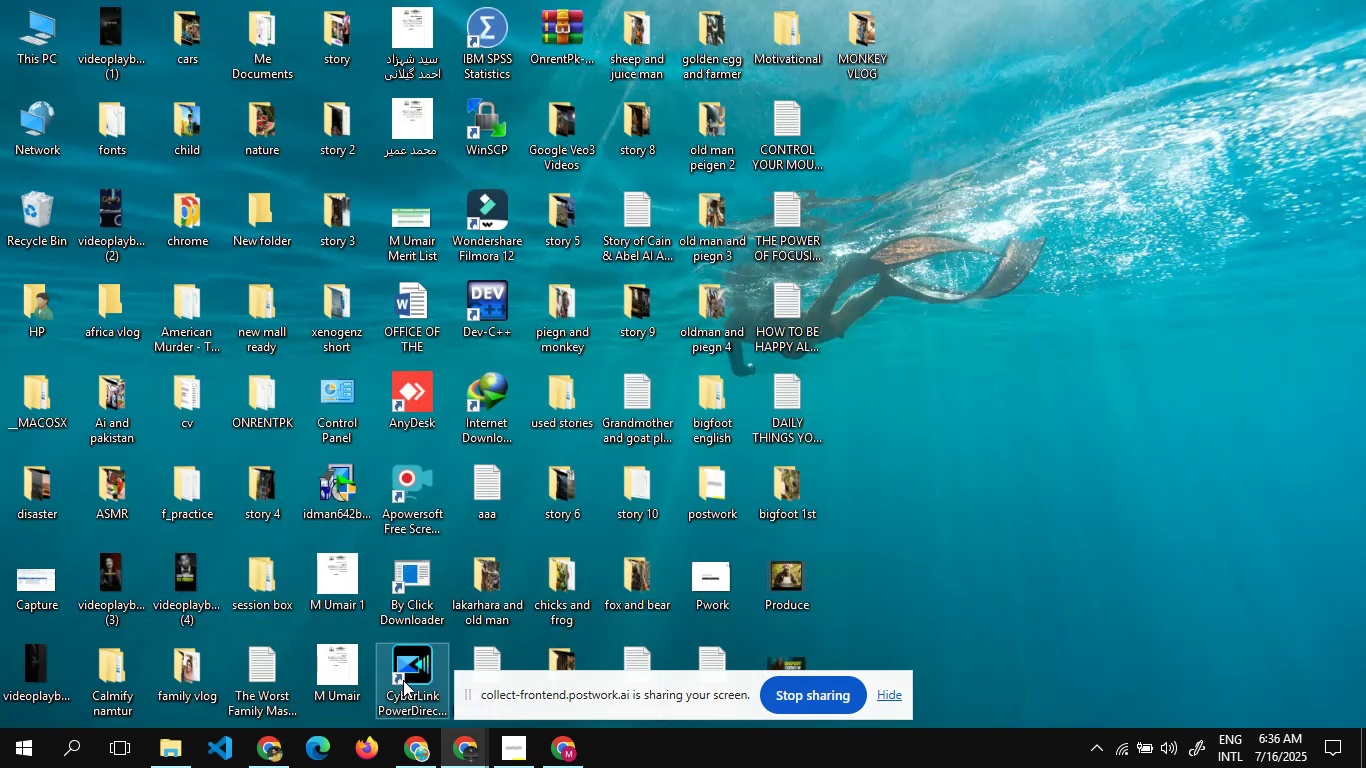 
double_click([403, 680])
 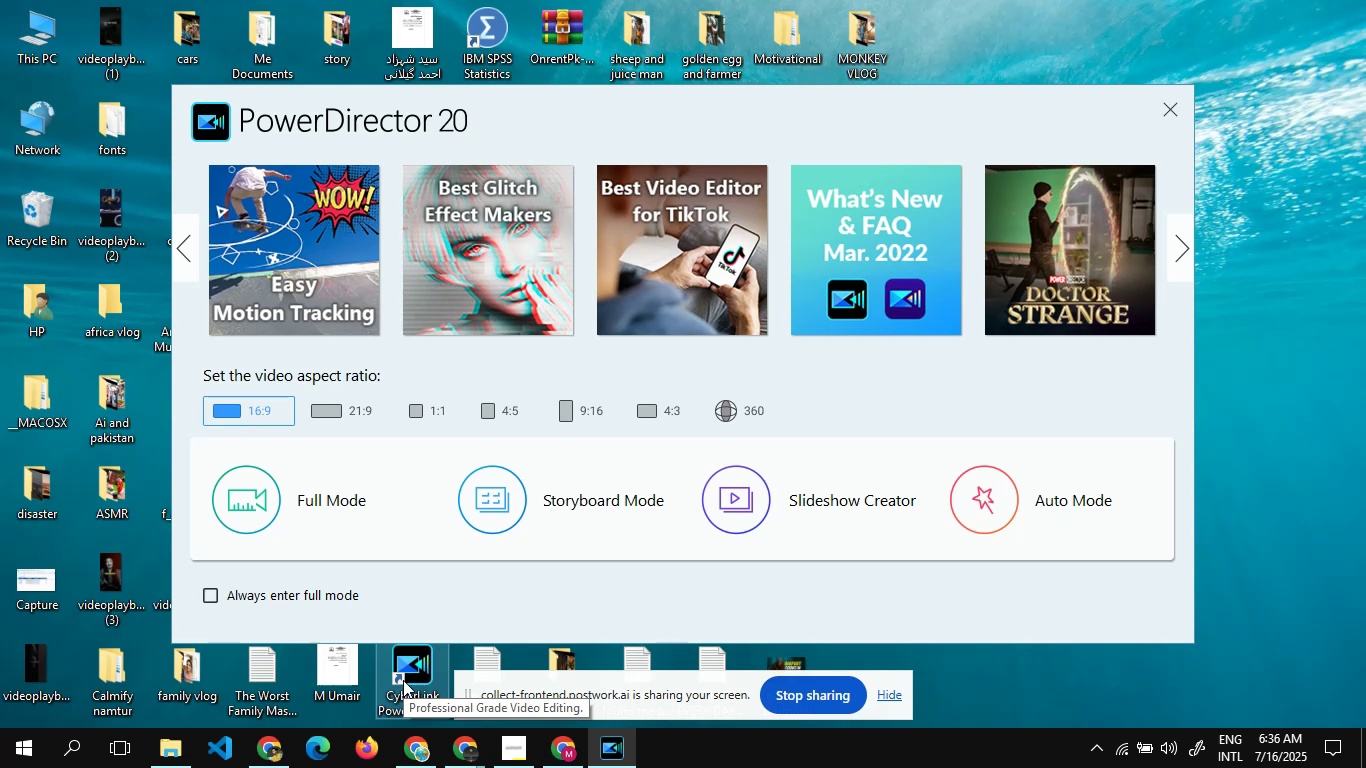 
wait(13.07)
 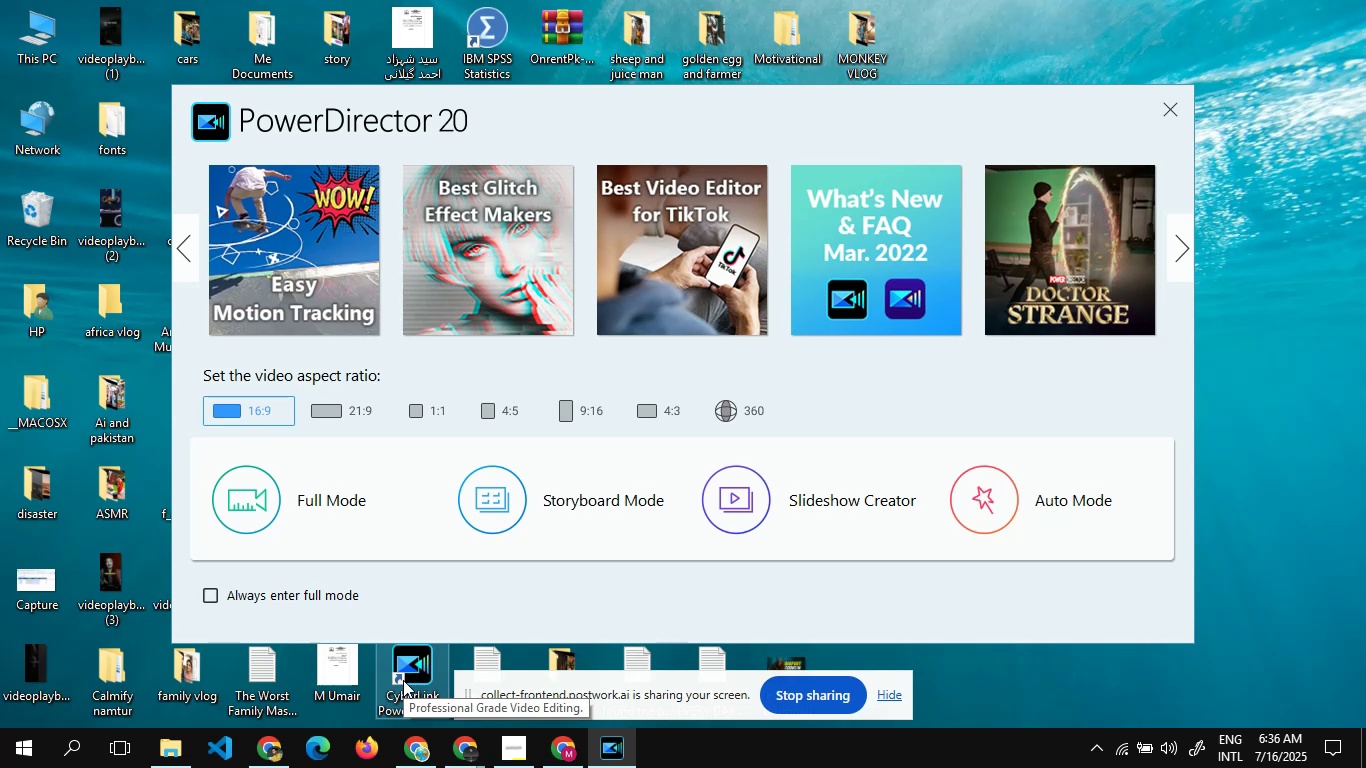 
left_click([288, 511])
 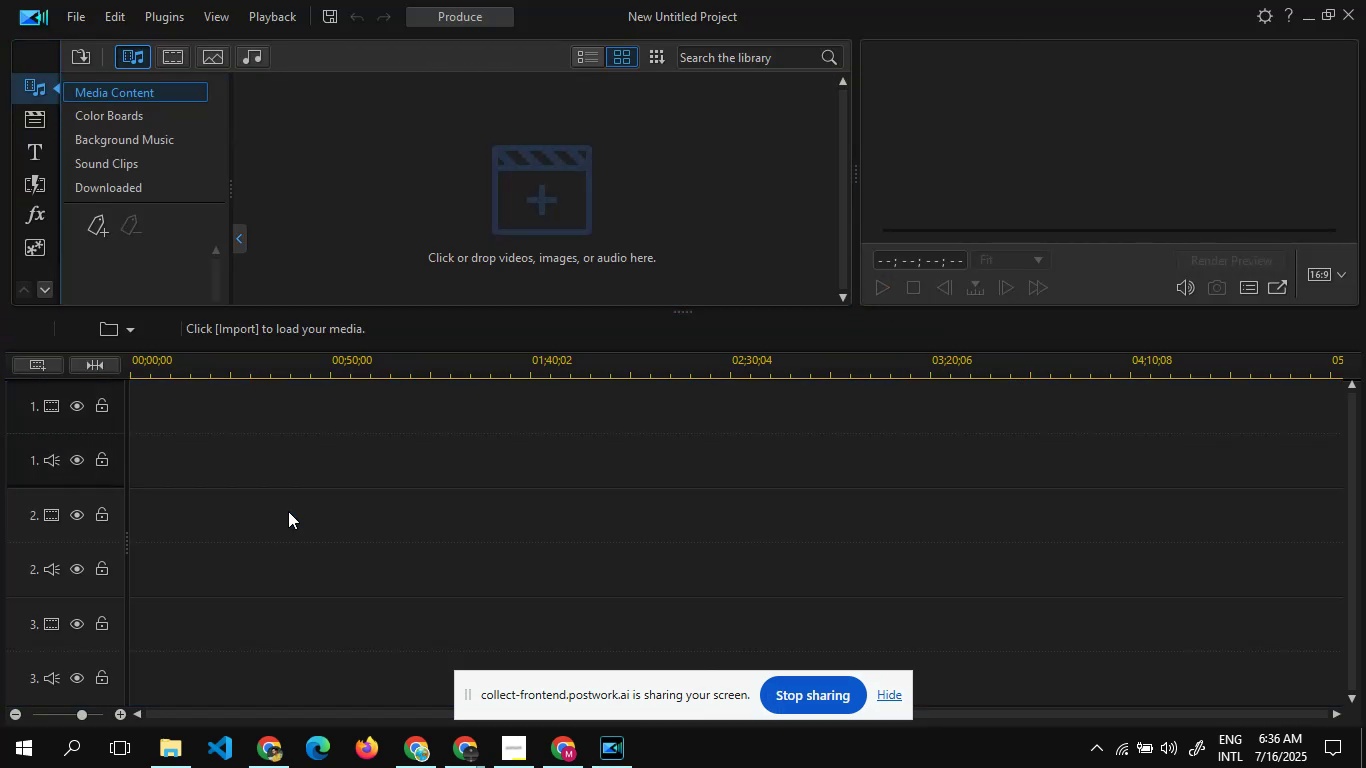 
wait(13.6)
 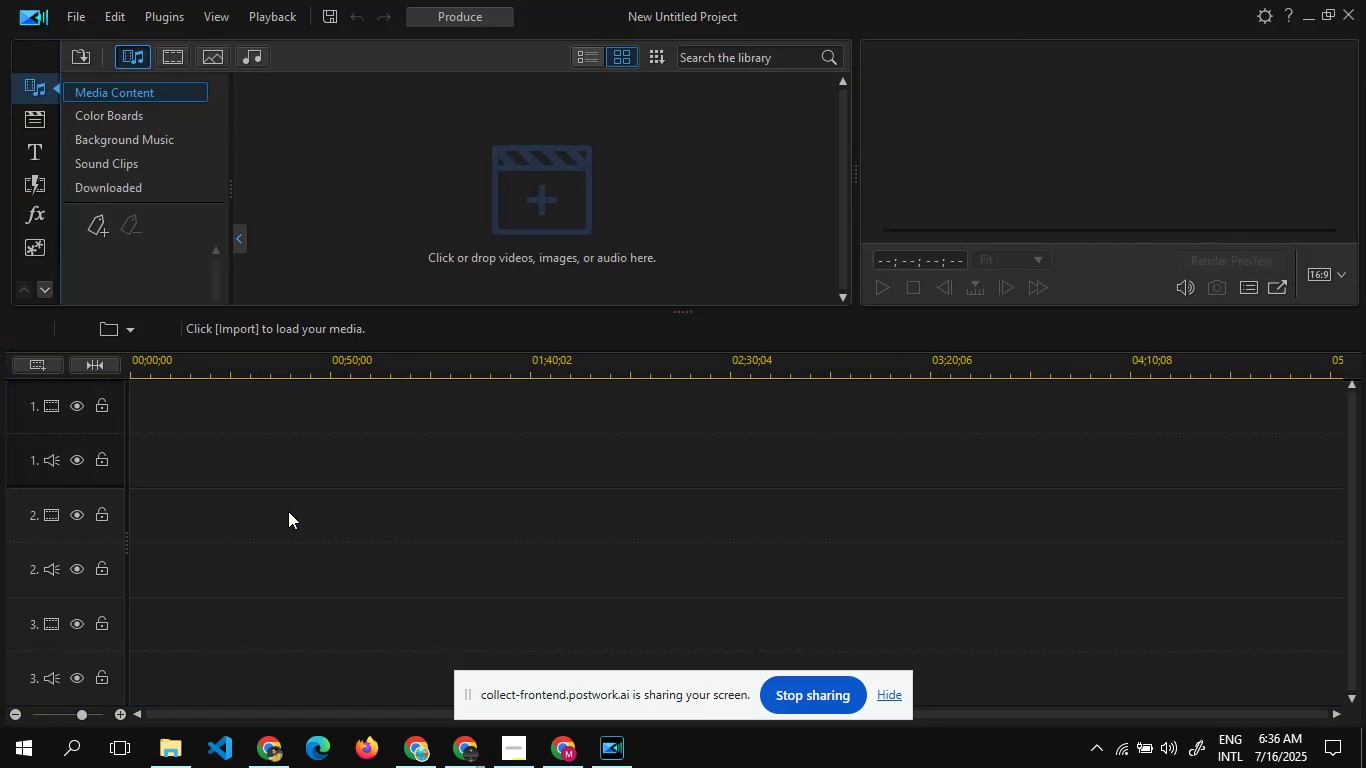 
left_click([539, 225])
 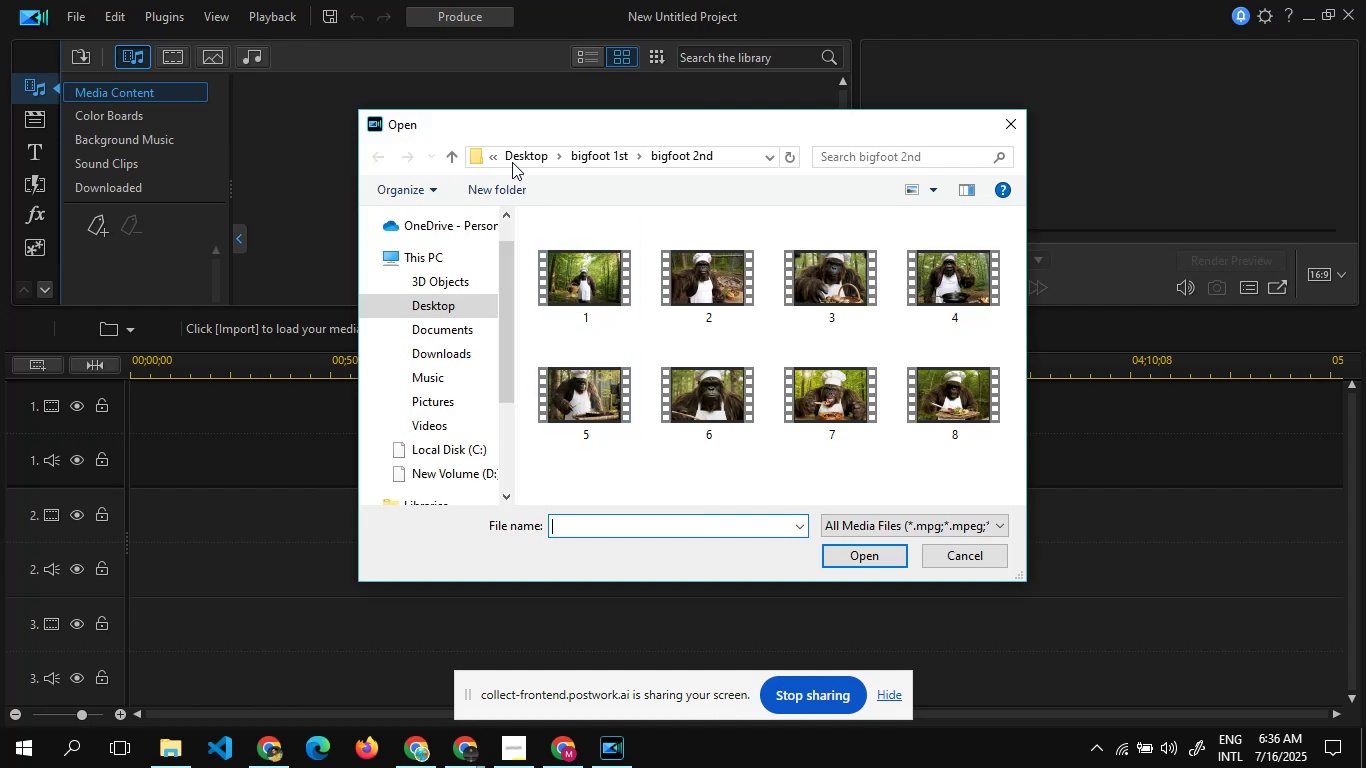 
left_click([578, 151])
 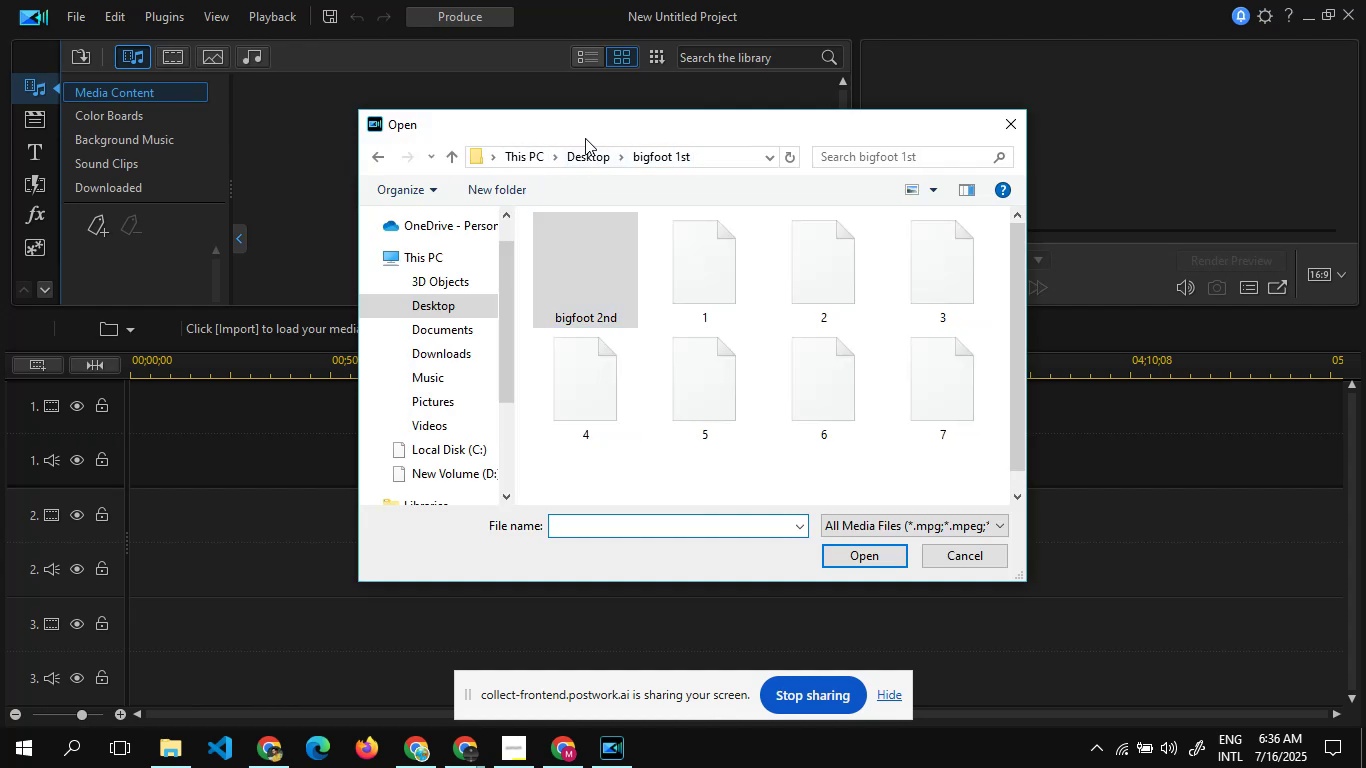 
left_click([592, 150])
 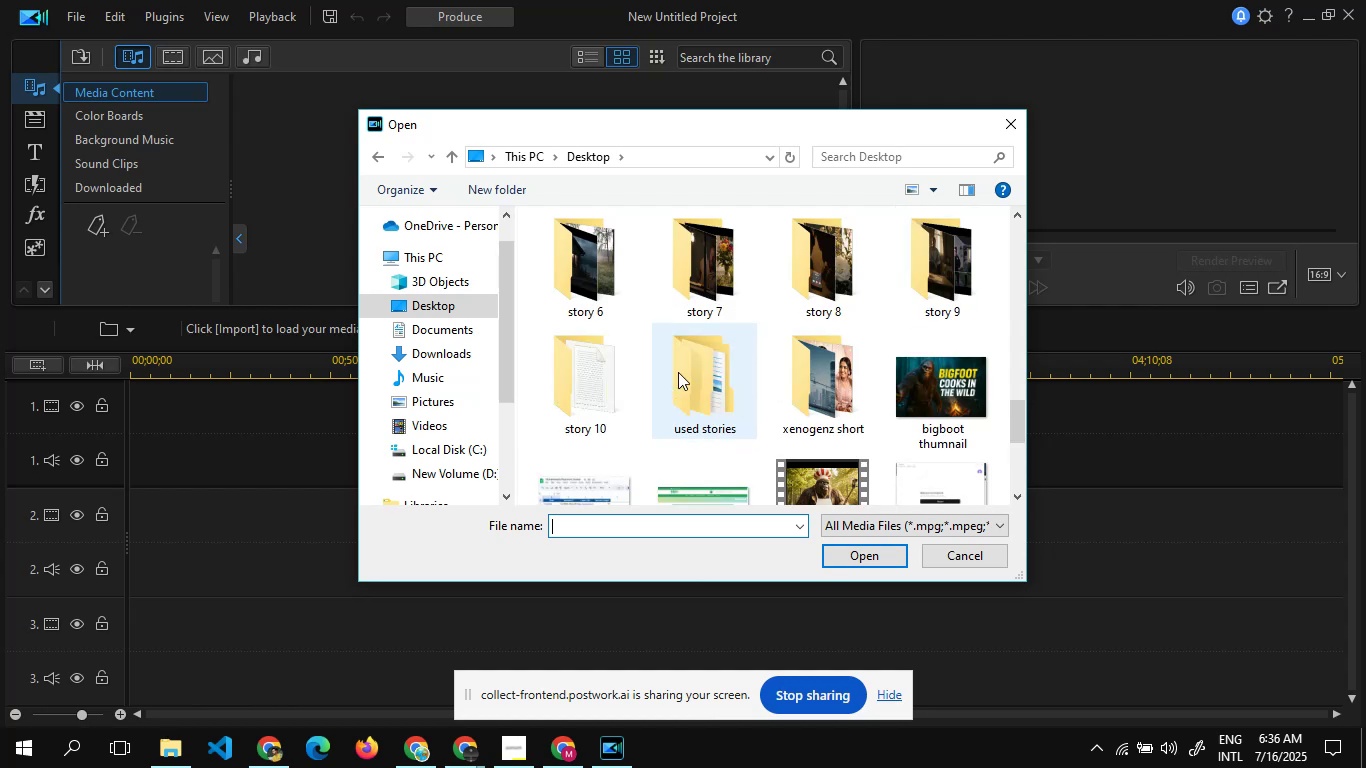 
wait(21.77)
 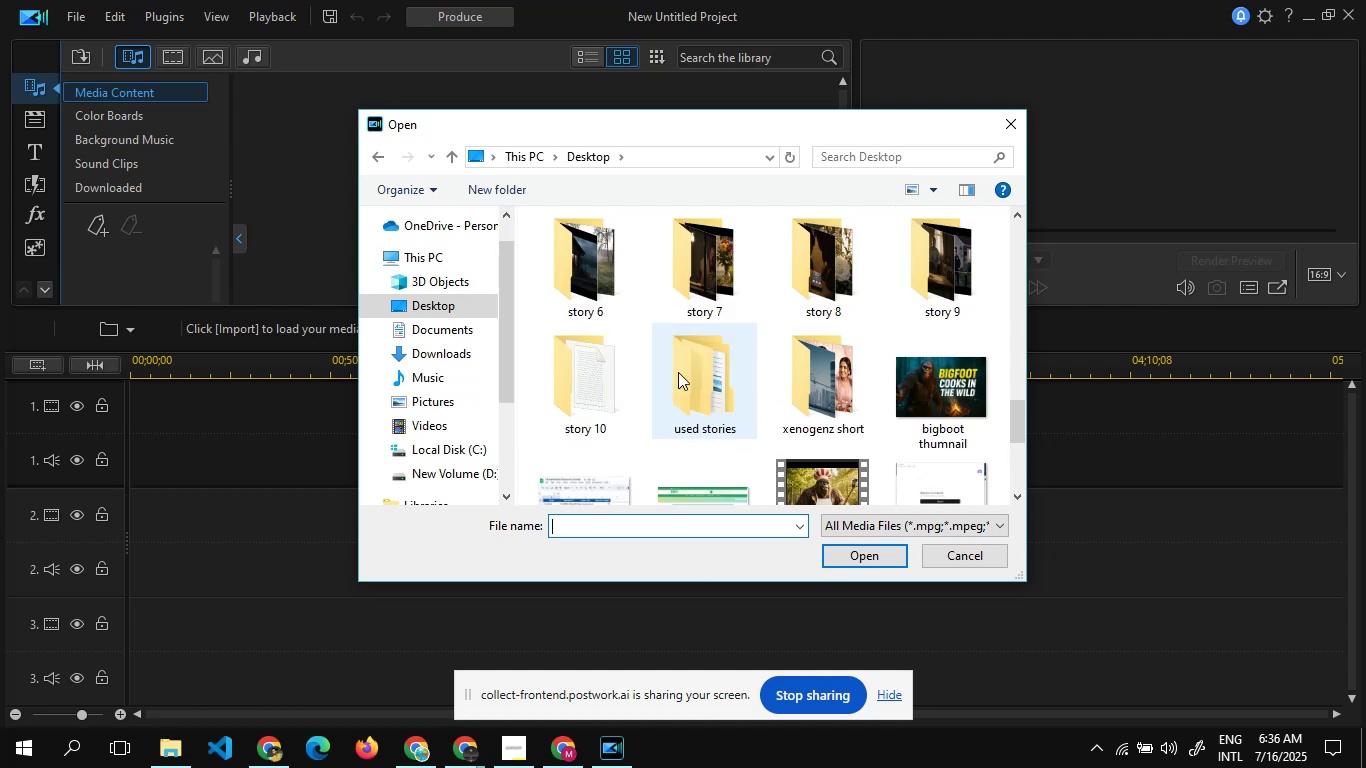 
mouse_move([654, 331])
 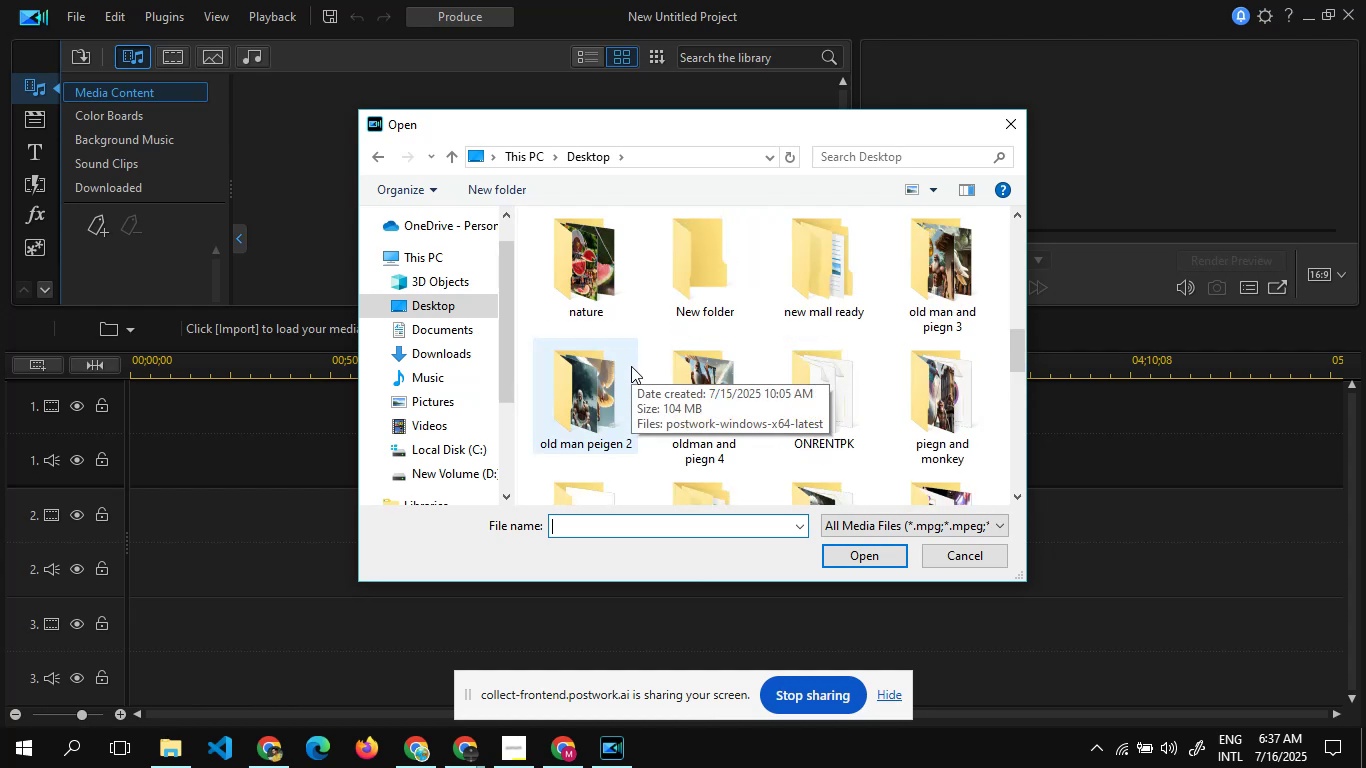 
wait(6.73)
 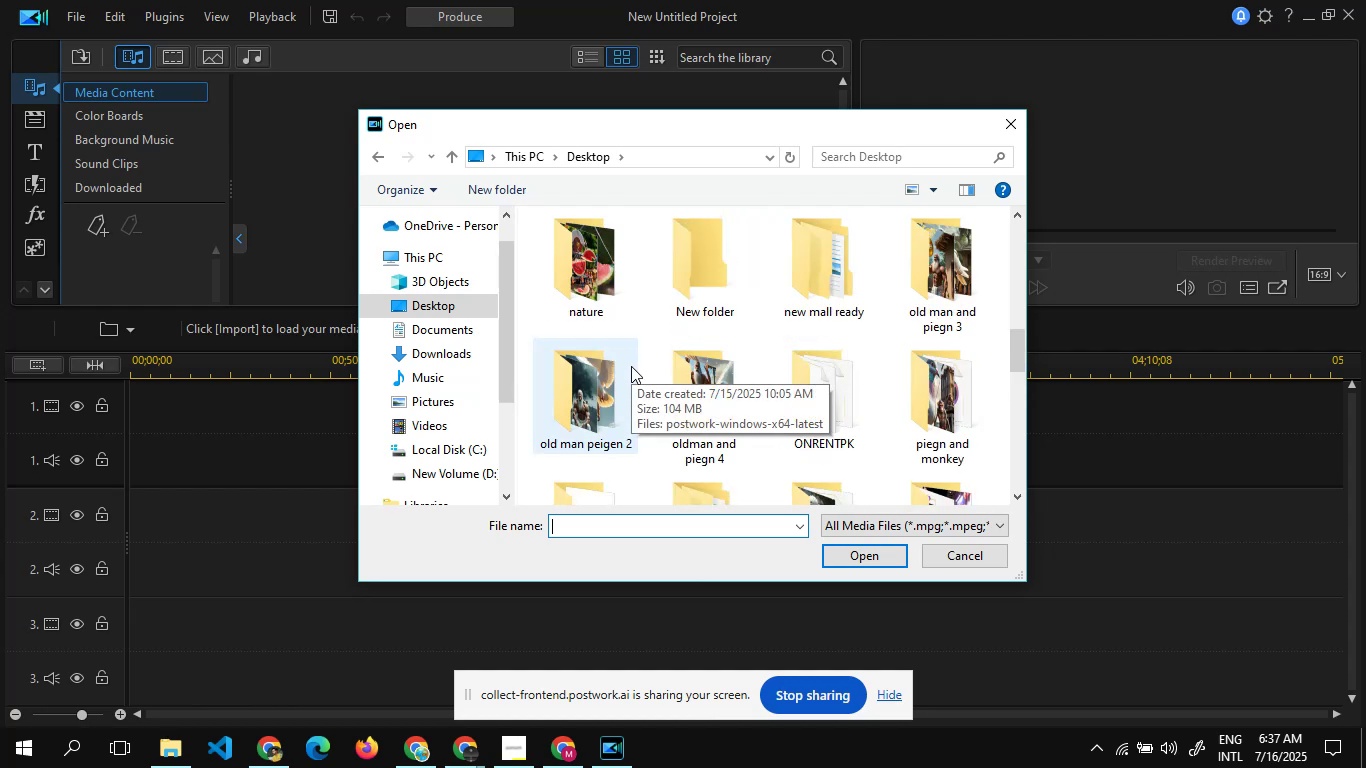 
double_click([834, 246])
 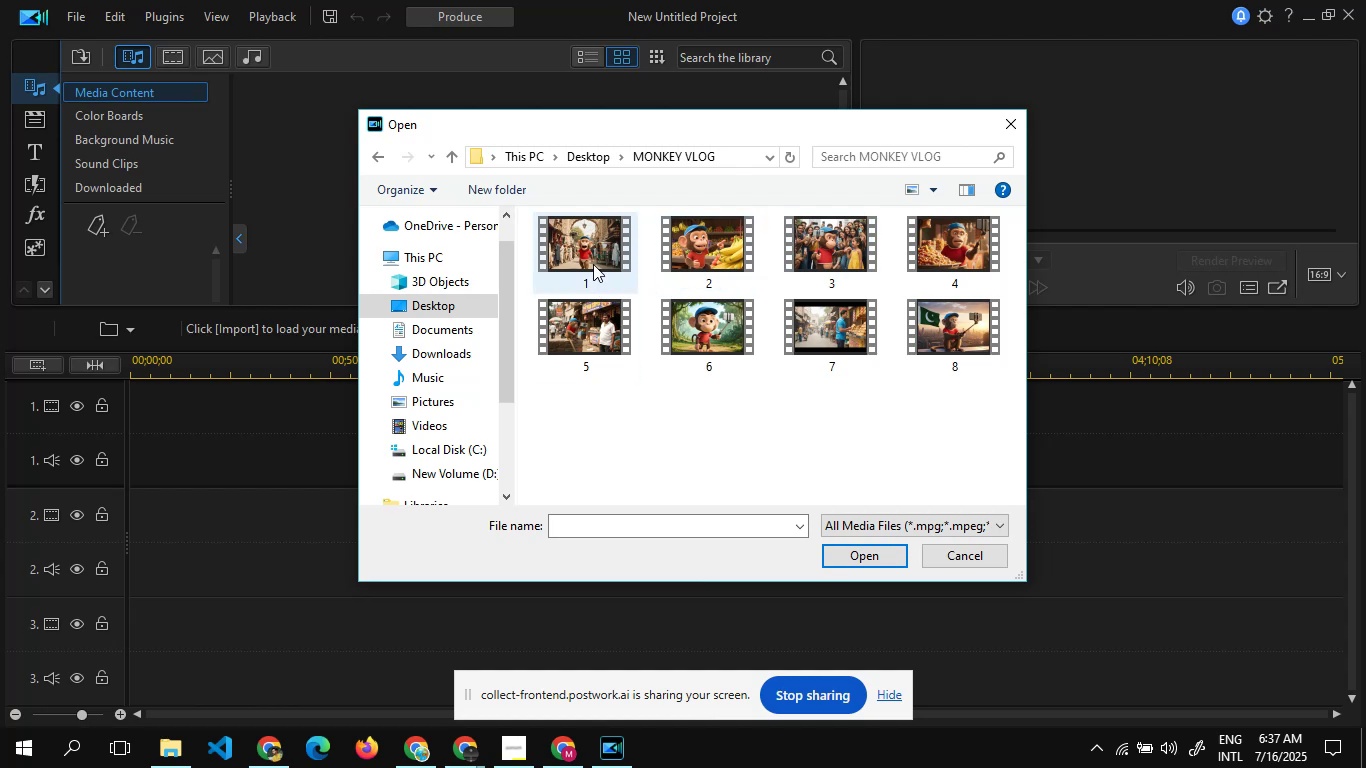 
wait(12.98)
 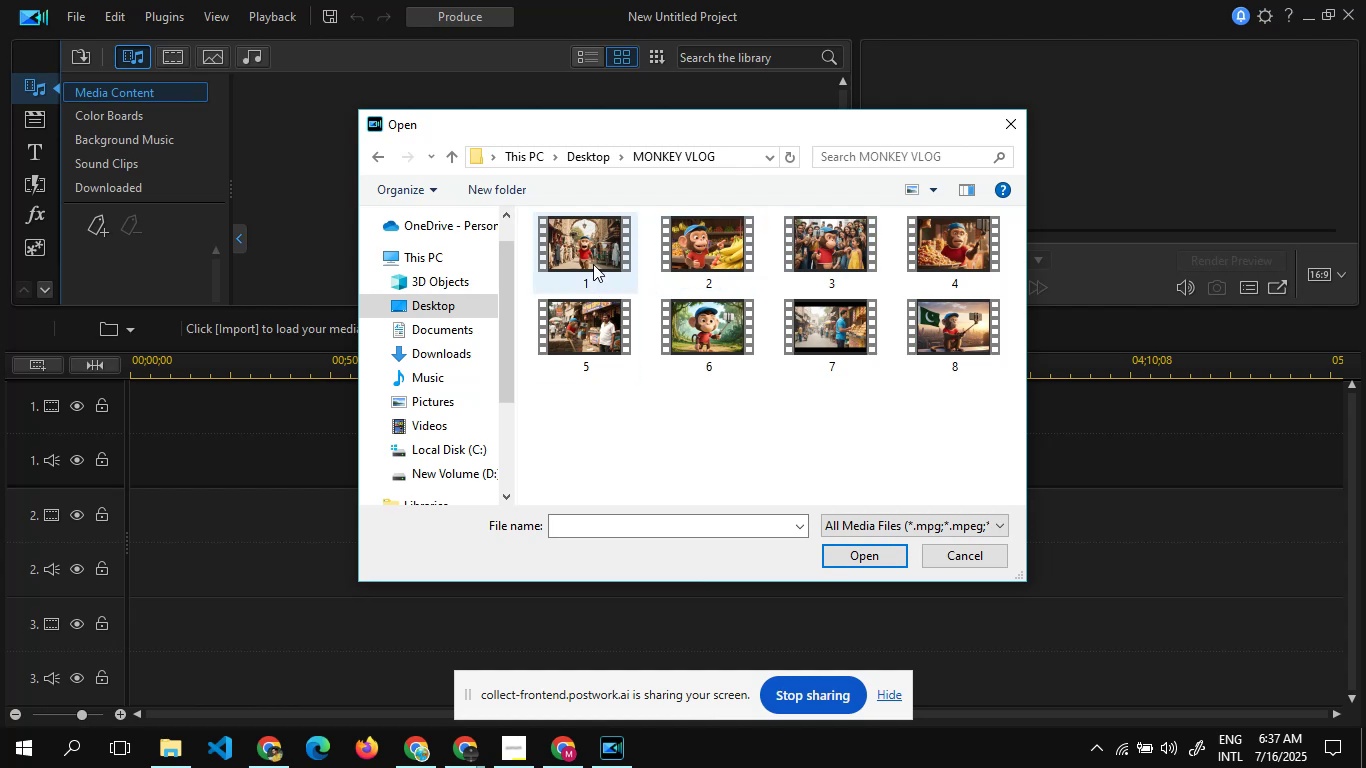 
left_click([571, 254])
 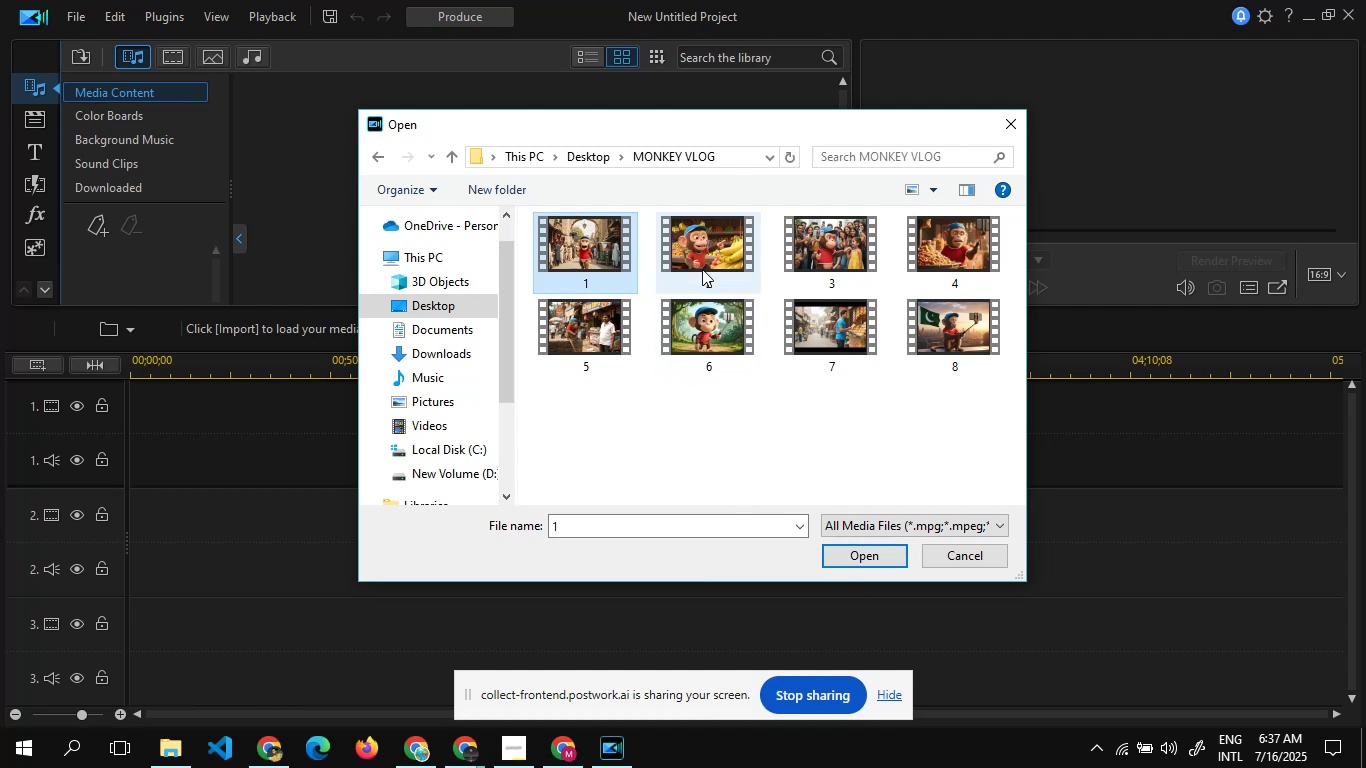 
hold_key(key=ControlLeft, duration=1.52)
left_click([699, 259])
 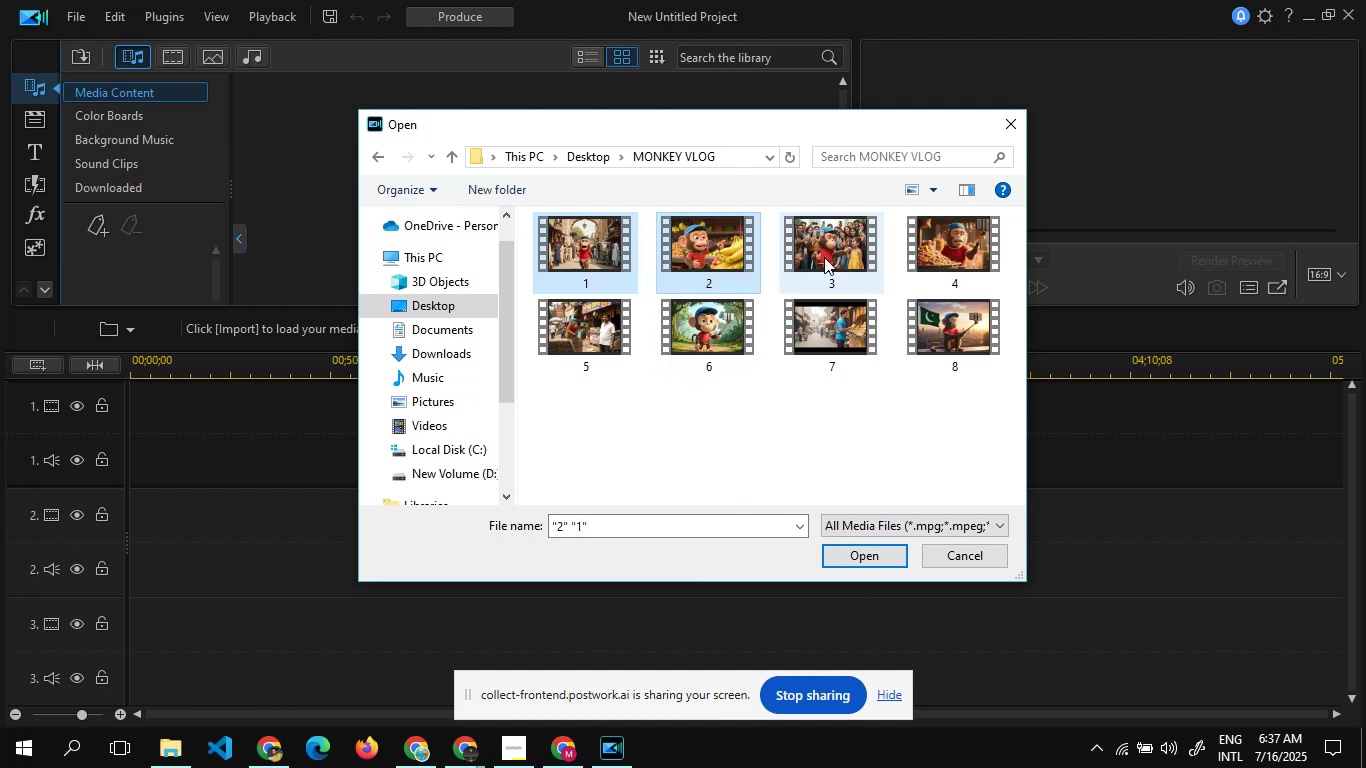 
left_click([824, 257])
 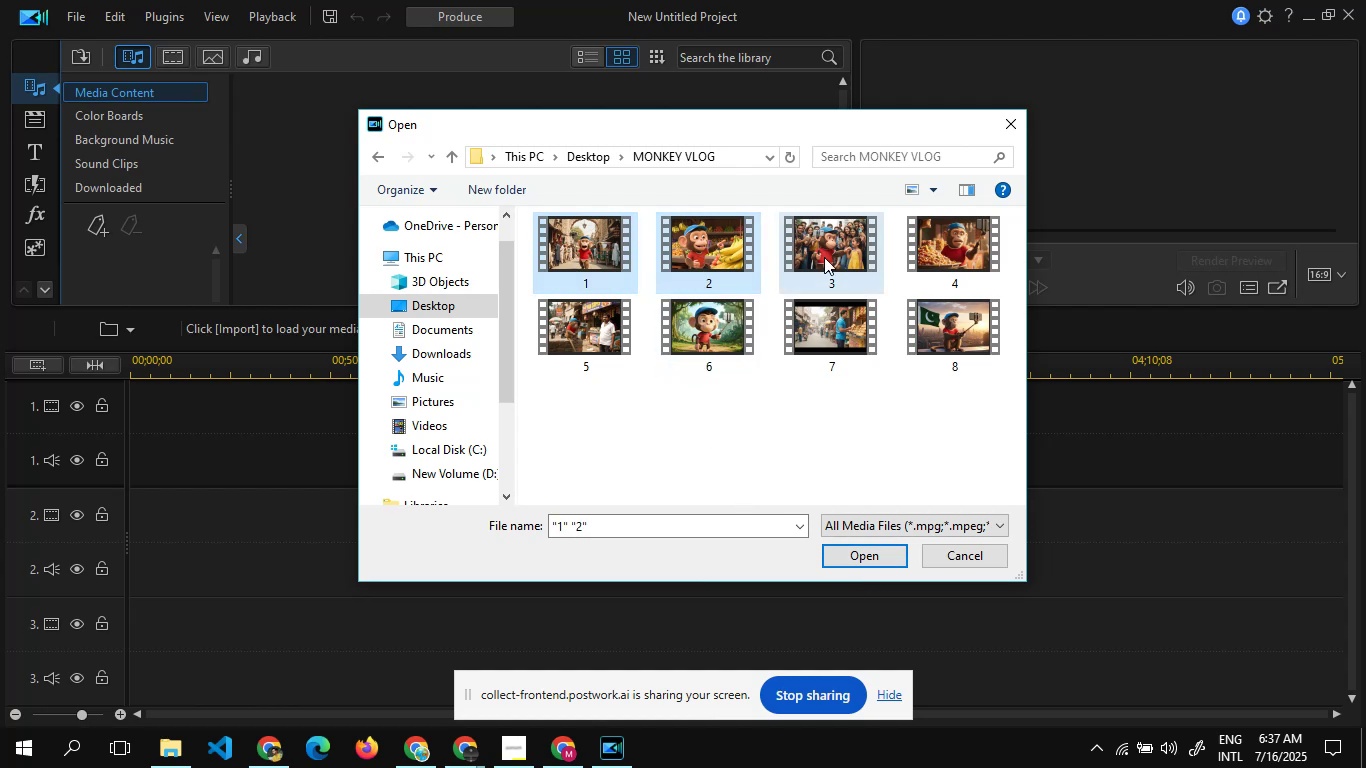 
hold_key(key=ControlLeft, duration=1.5)
left_click([922, 253])
 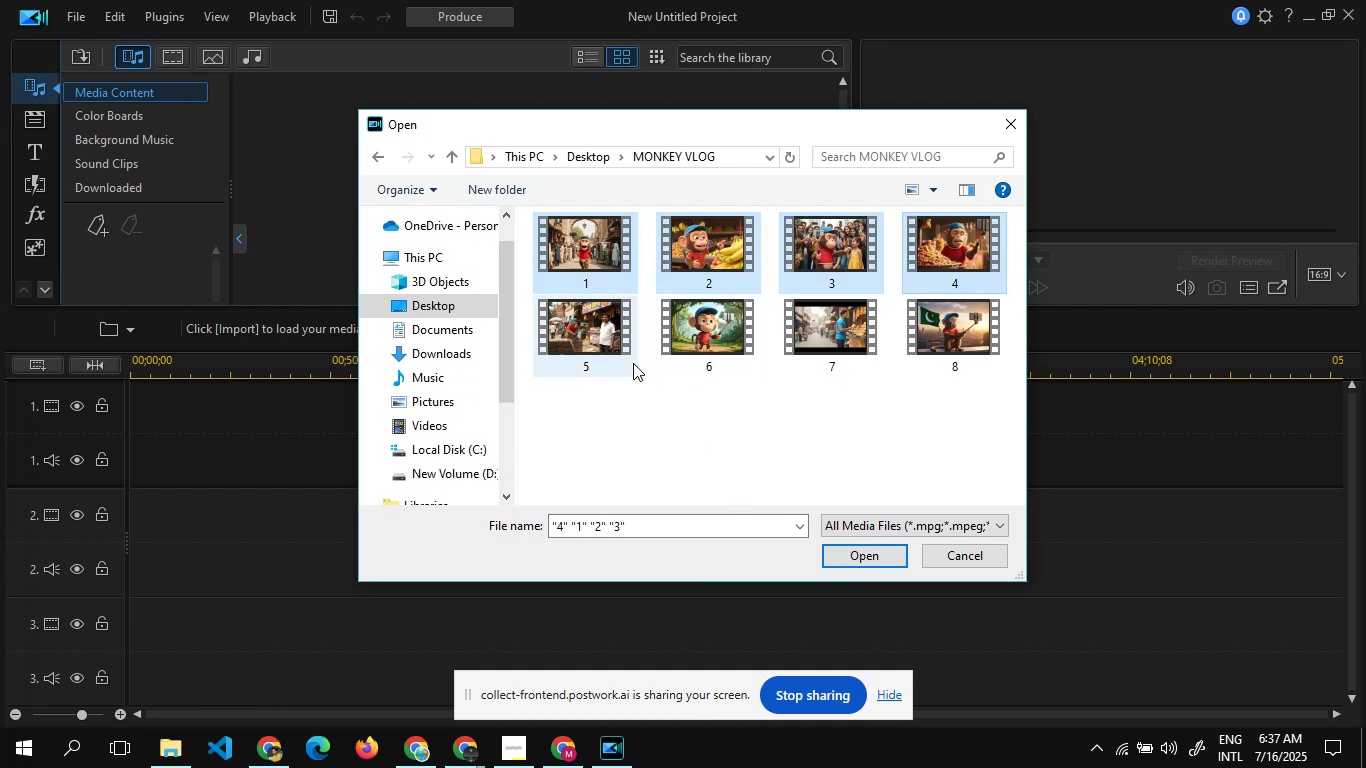 
hold_key(key=ControlLeft, duration=1.51)
left_click([611, 330])
 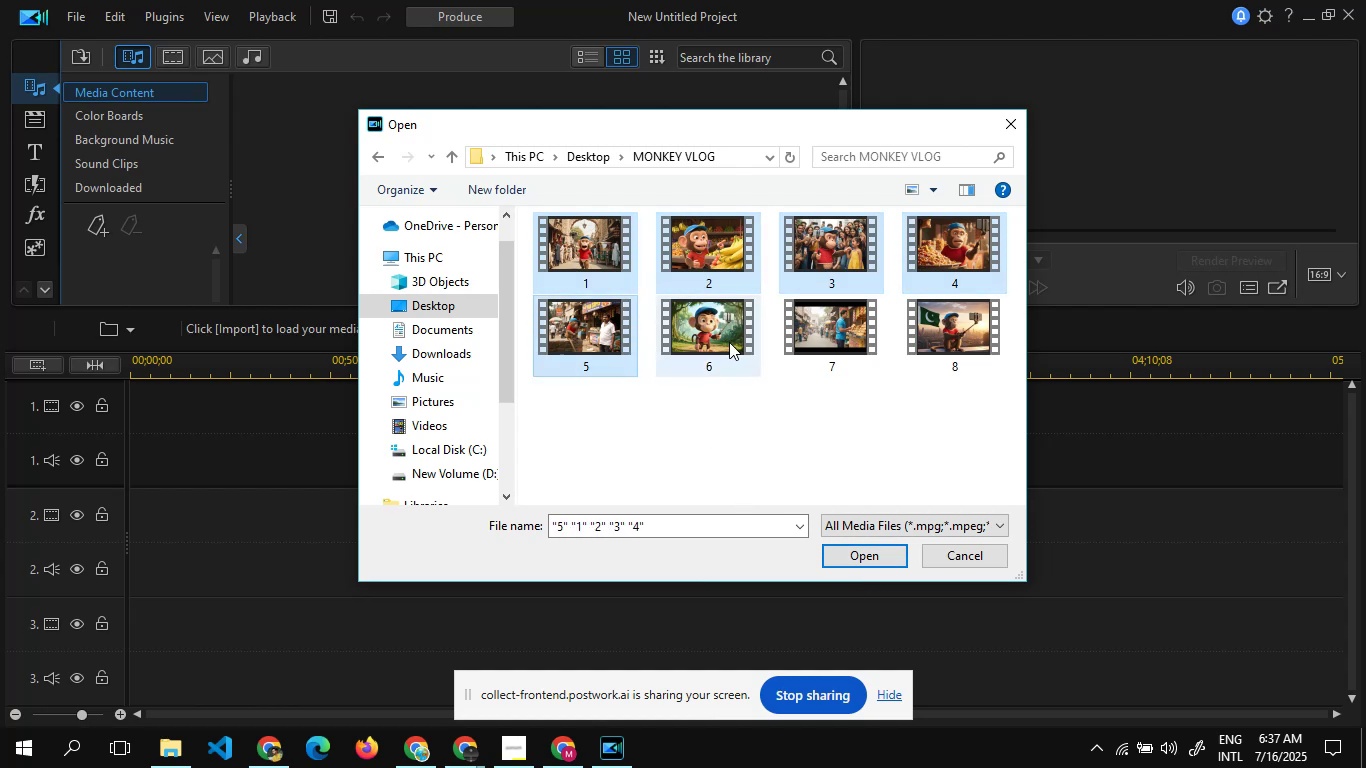 
left_click([729, 342])
 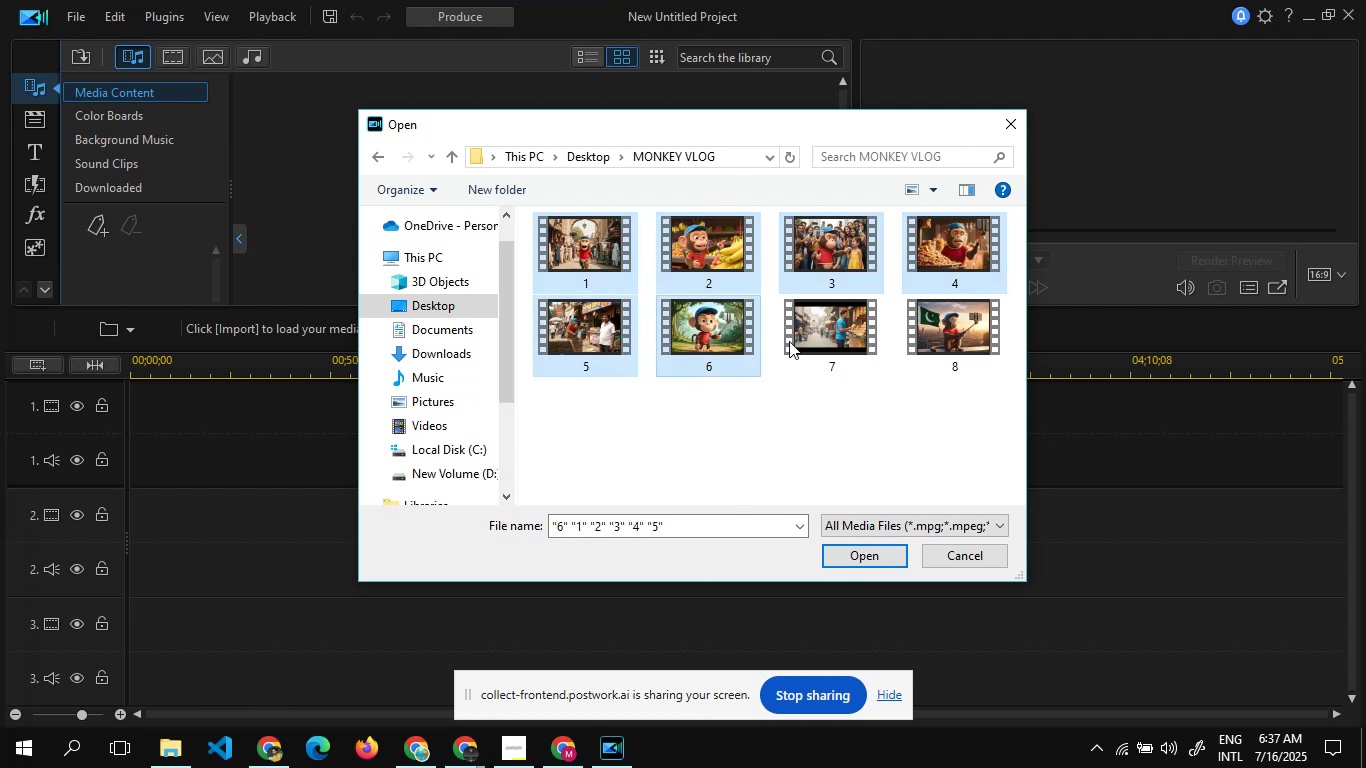 
hold_key(key=ControlLeft, duration=1.2)
left_click([798, 339])
 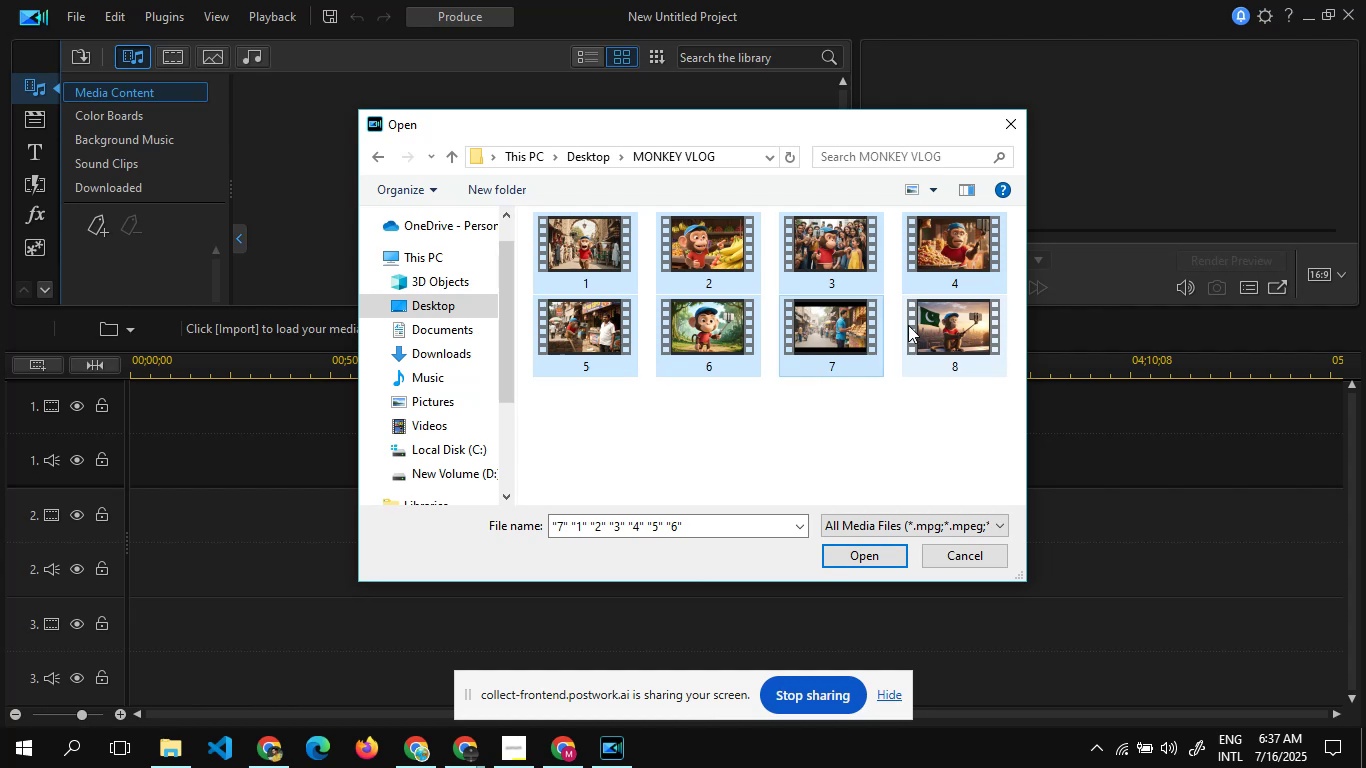 
left_click([908, 325])
 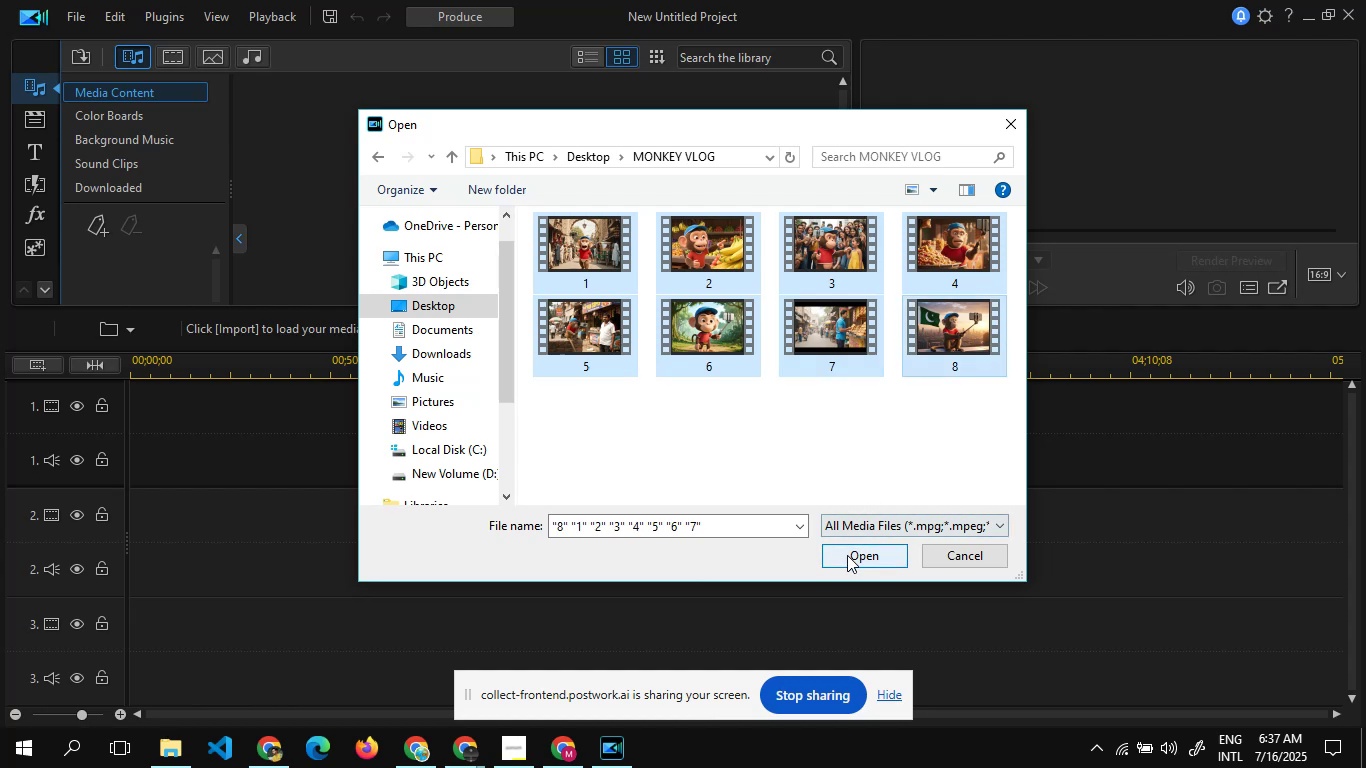 
left_click([847, 555])
 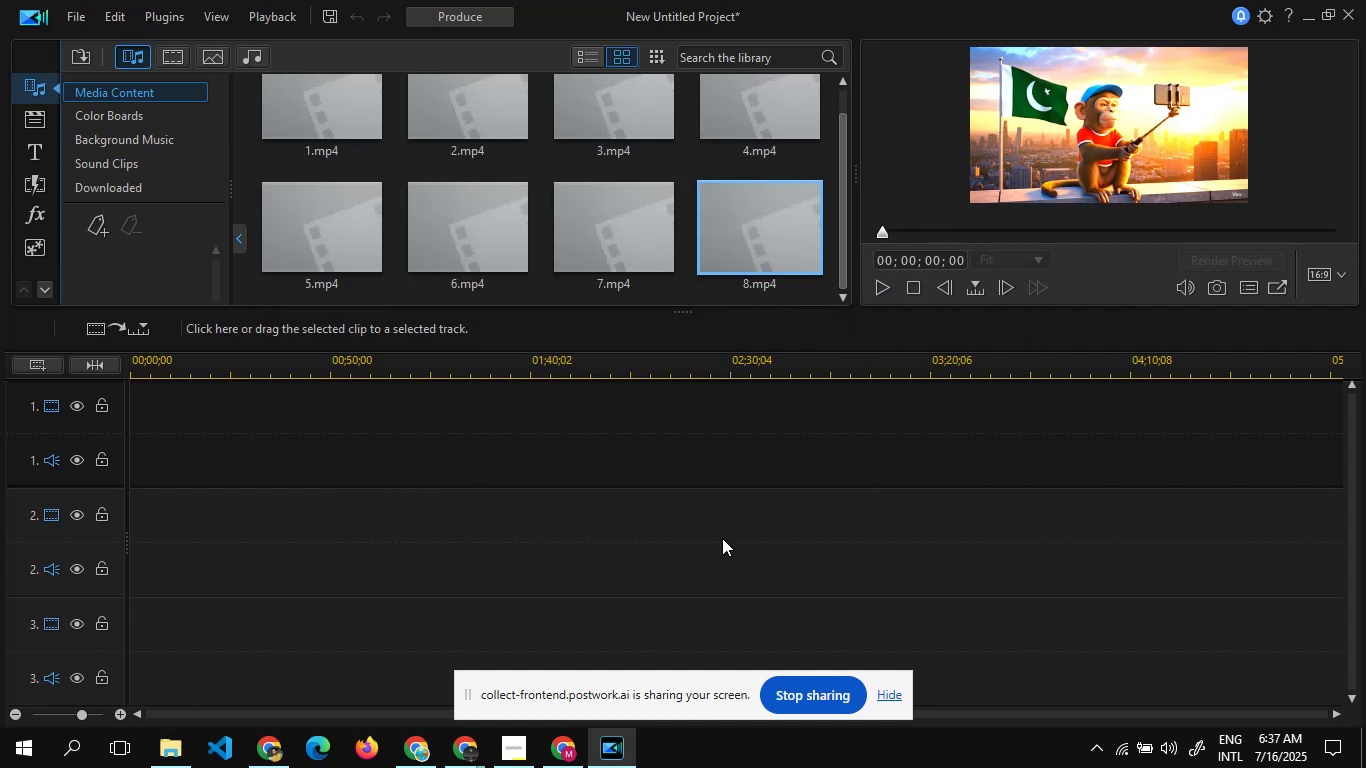 
wait(8.2)
 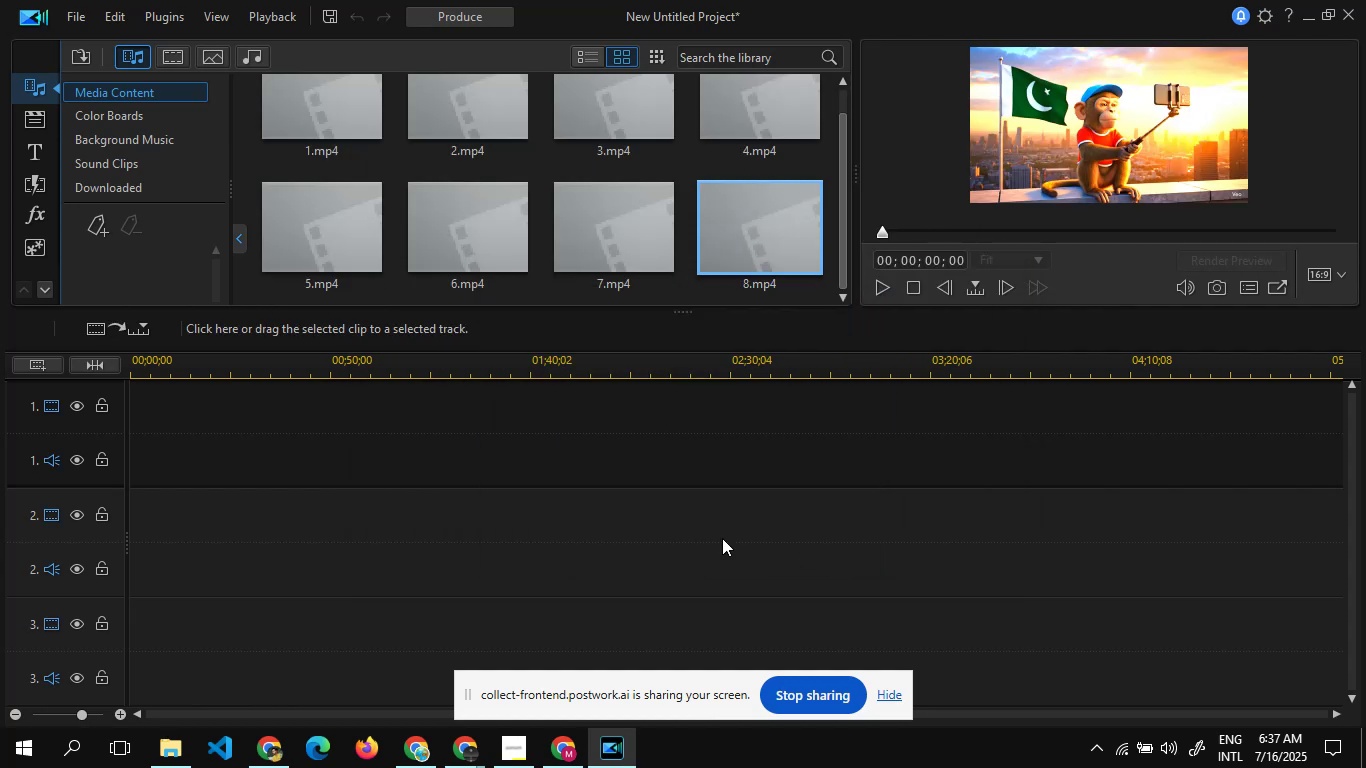 
left_click([347, 114])
 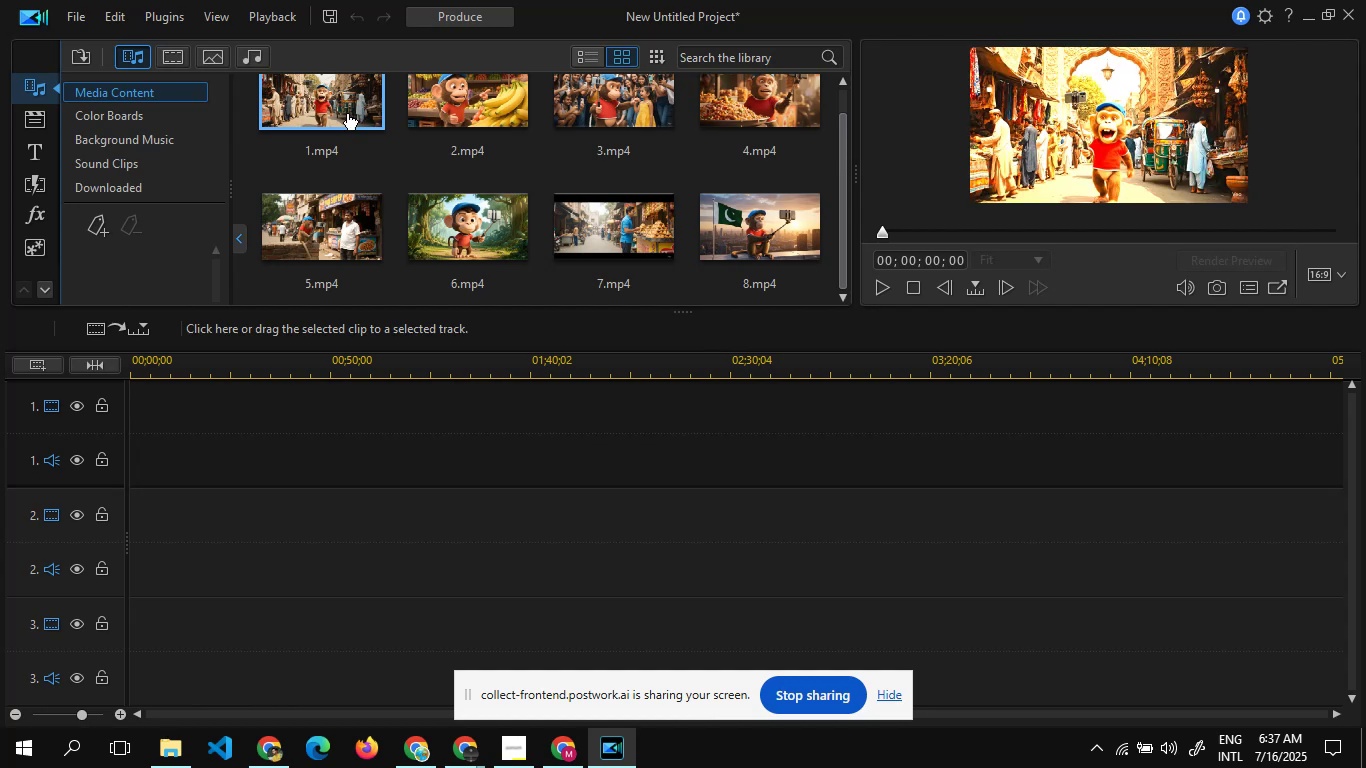 
right_click([347, 114])
 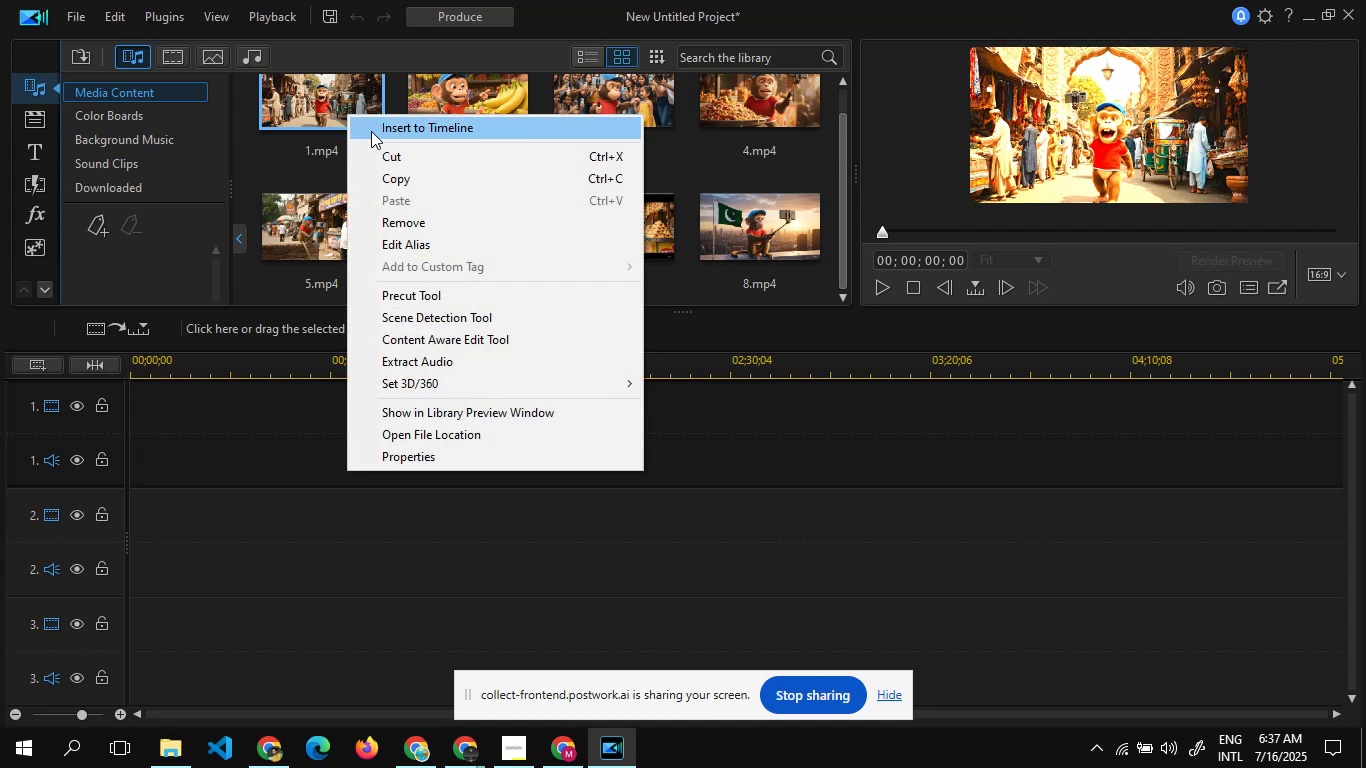 
left_click([372, 131])
 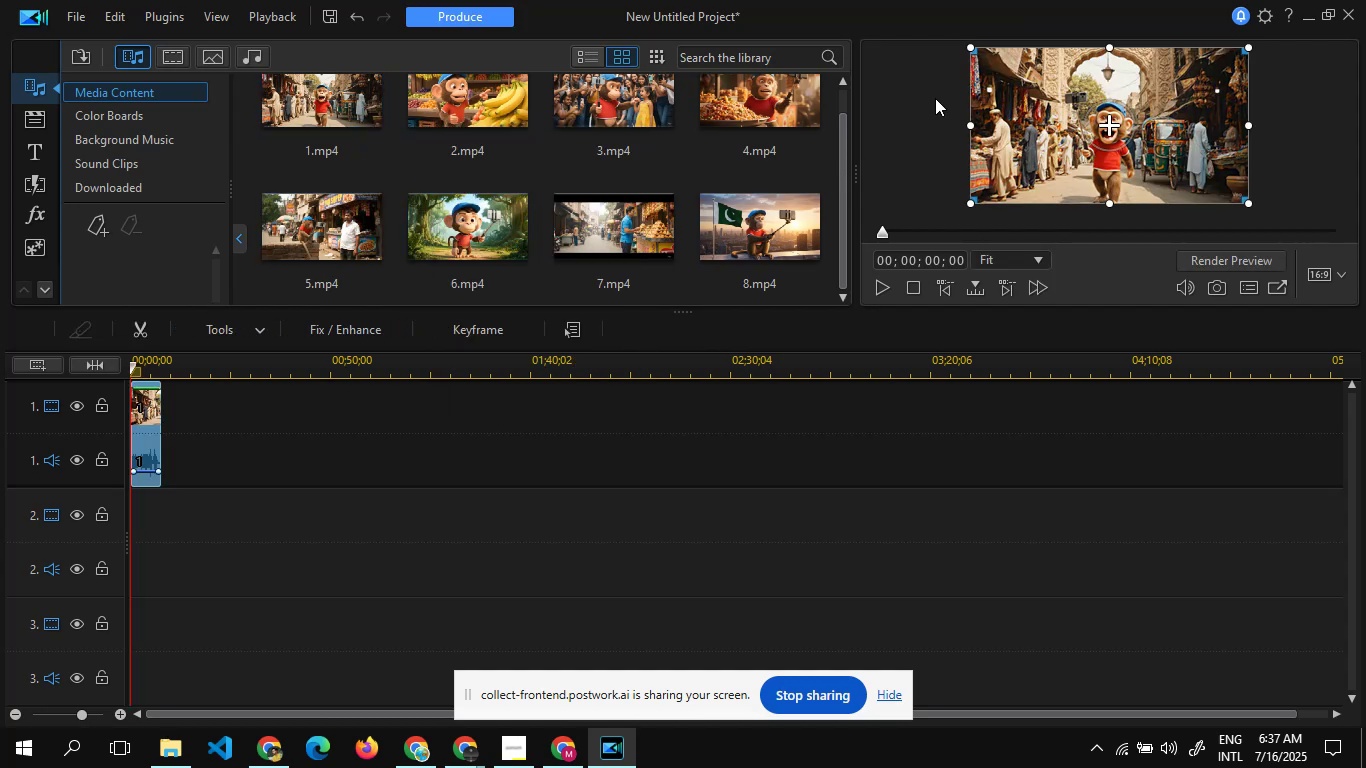 
wait(5.82)
 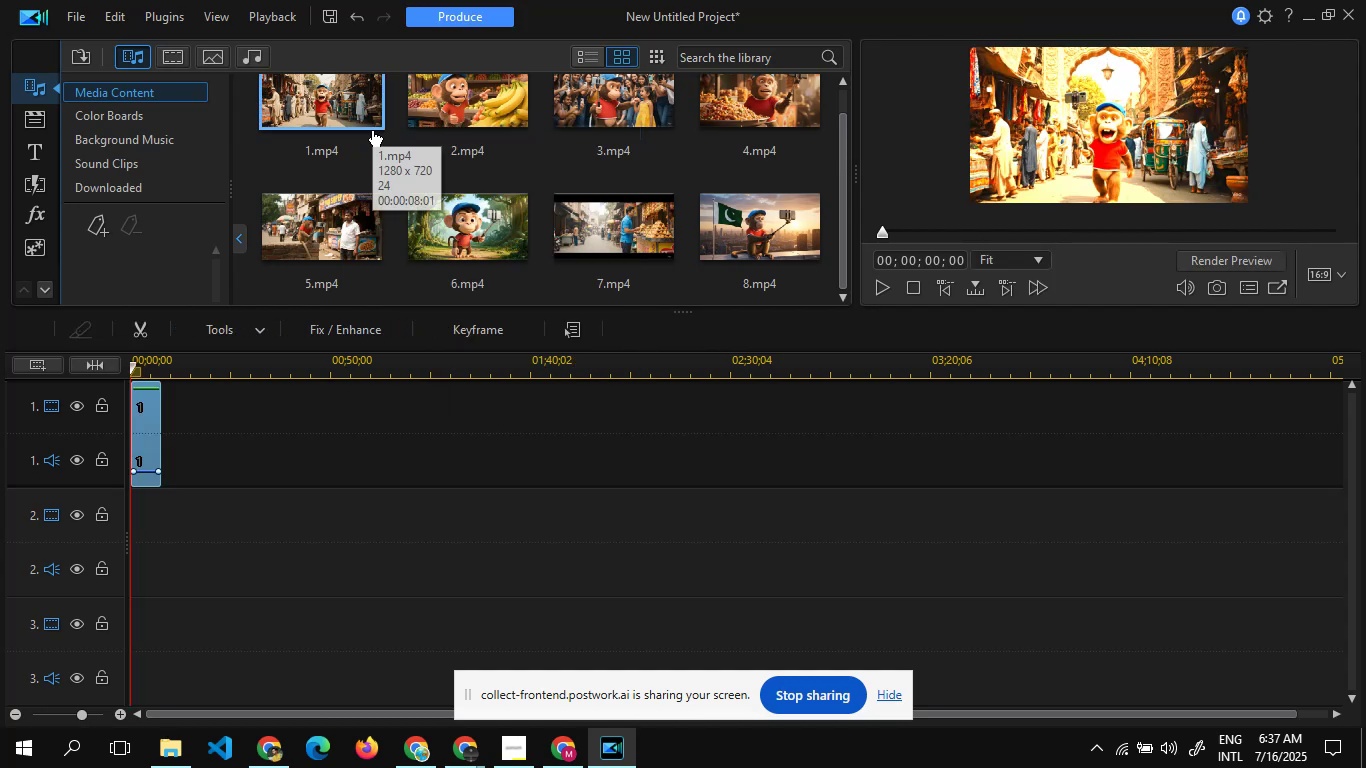 
left_click([1039, 97])
 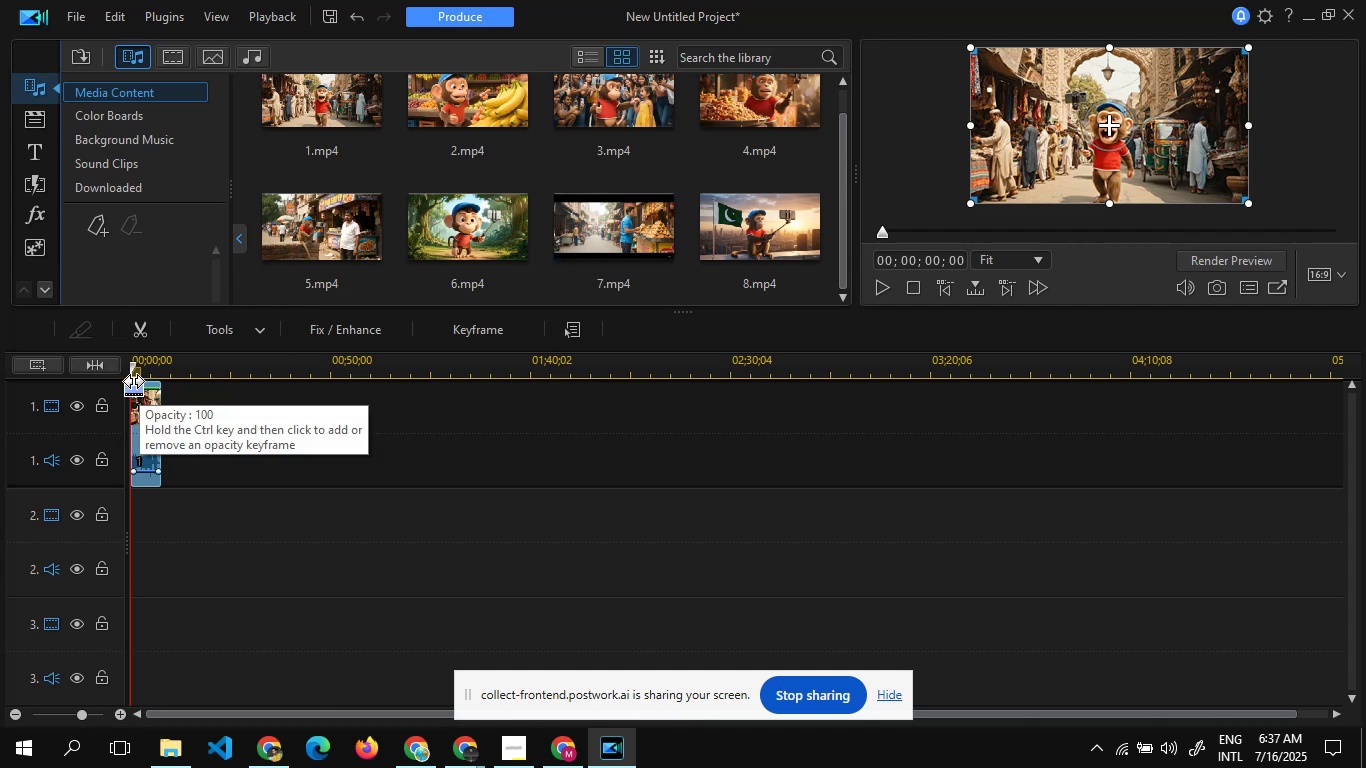 
wait(5.27)
 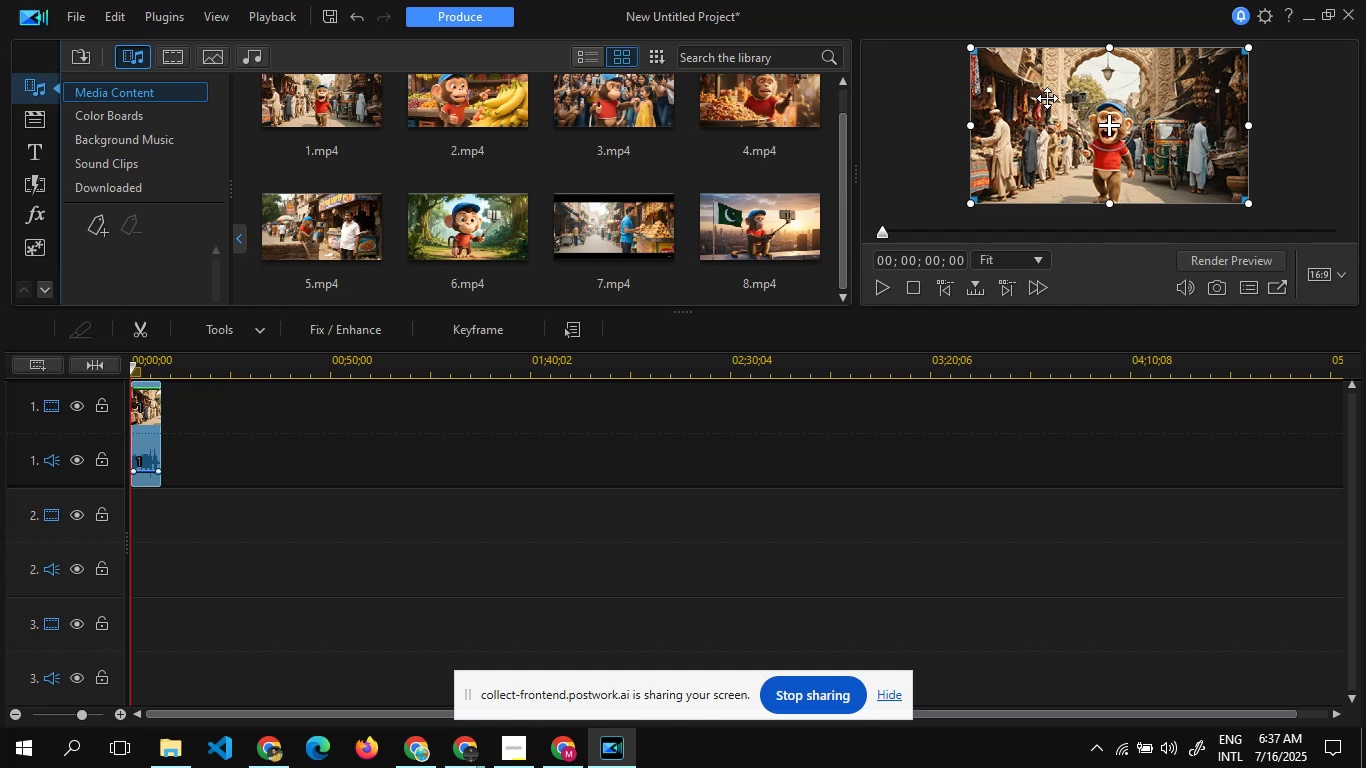 
left_click_drag(start_coordinate=[132, 365], to_coordinate=[153, 368])
 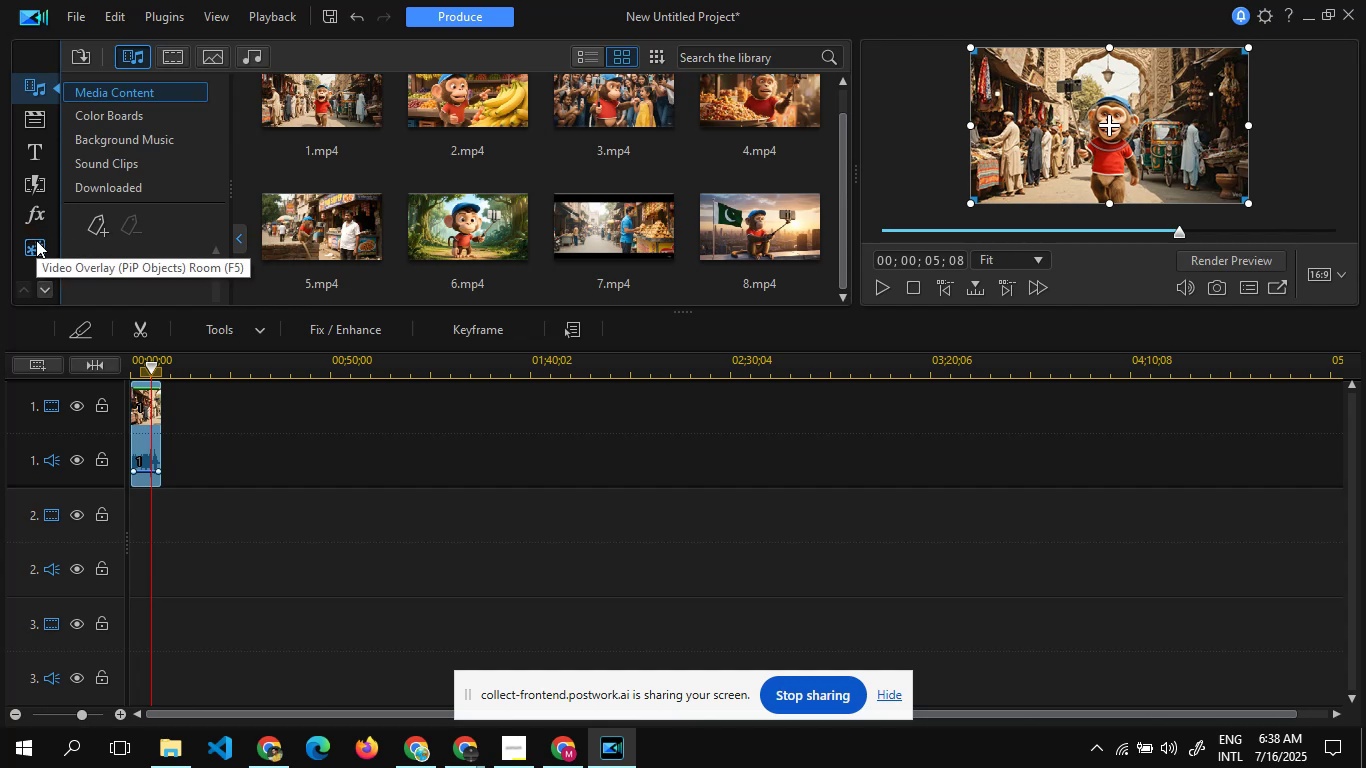 
wait(6.02)
 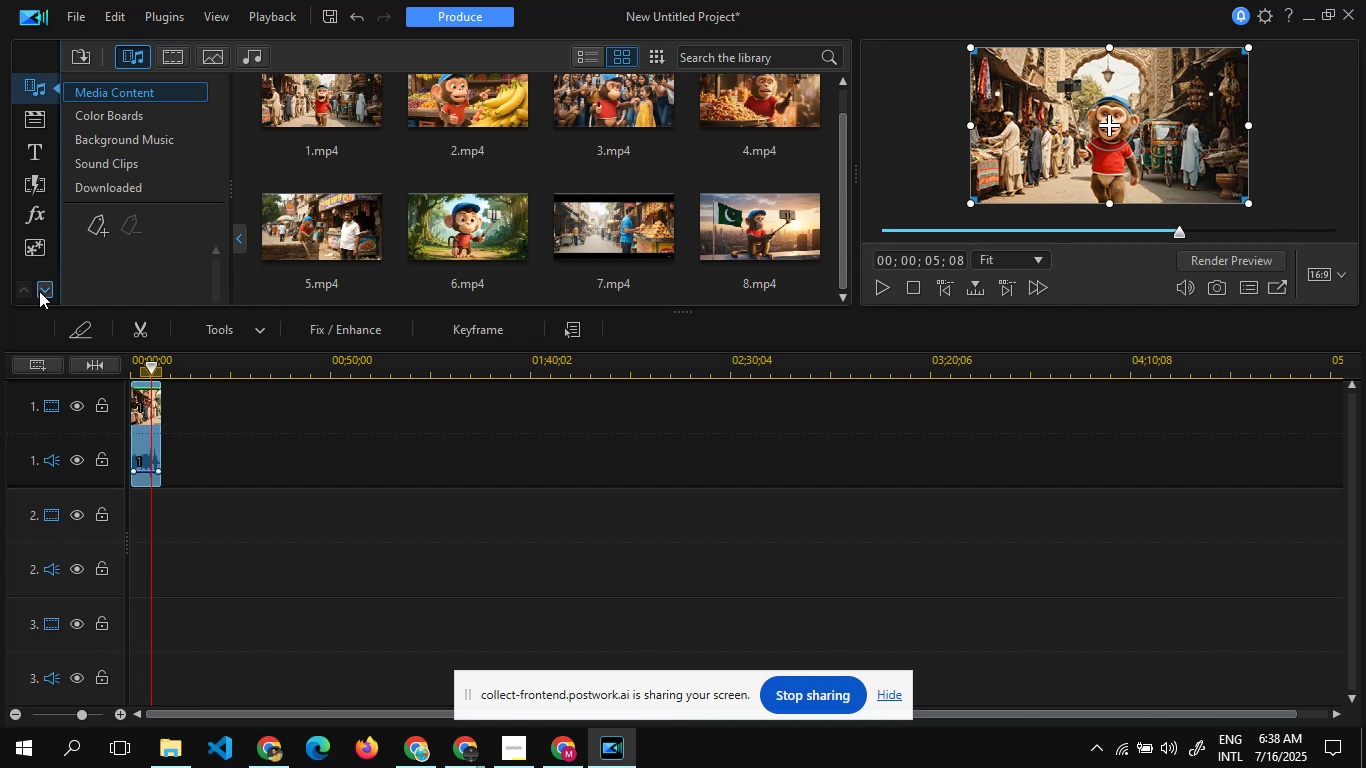 
left_click([44, 285])
 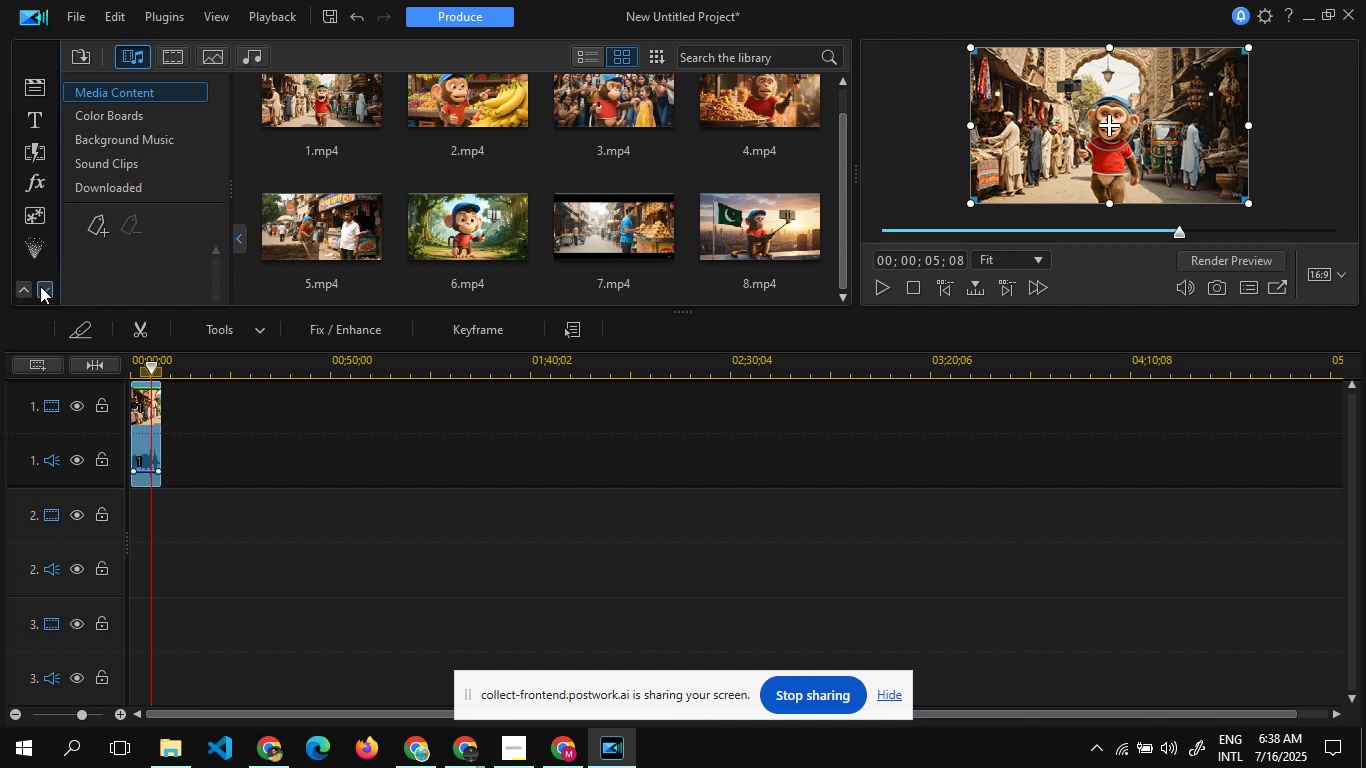 
left_click([41, 286])
 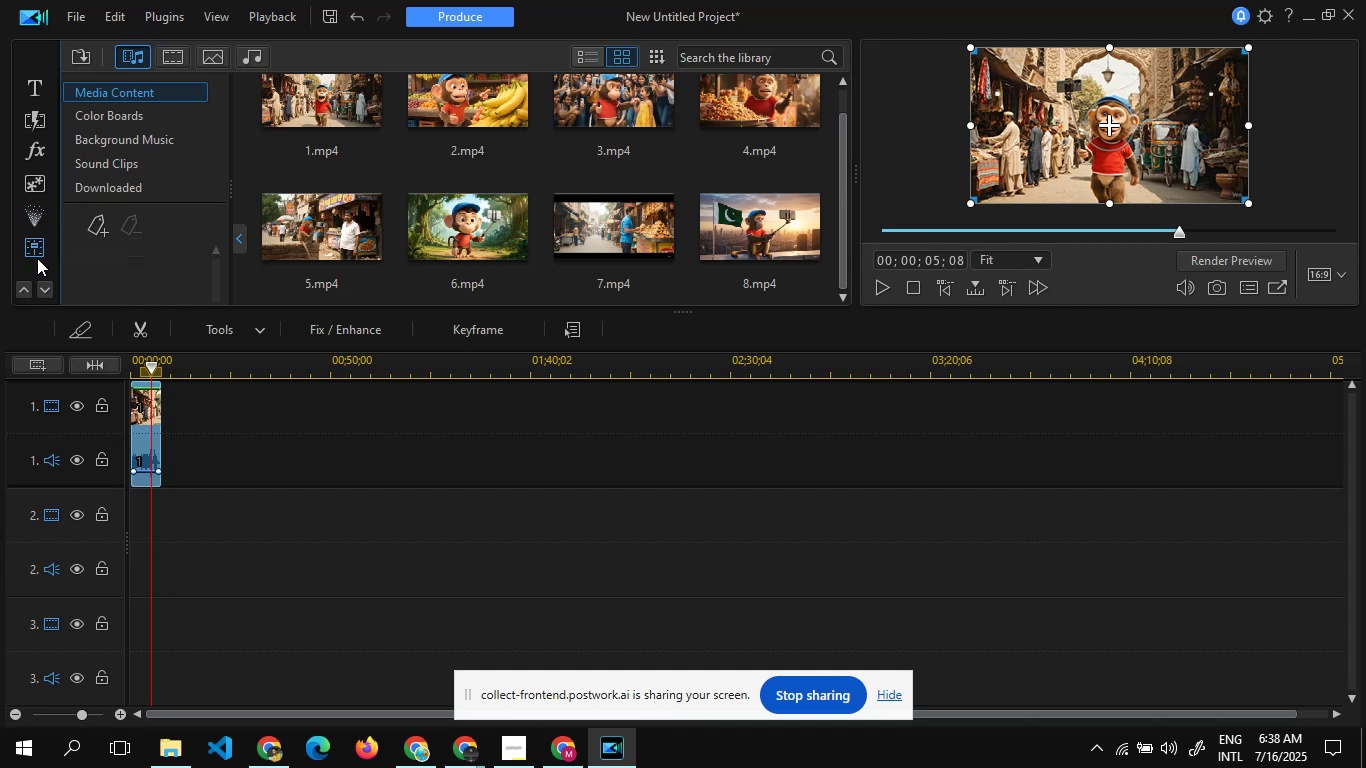 
wait(5.88)
 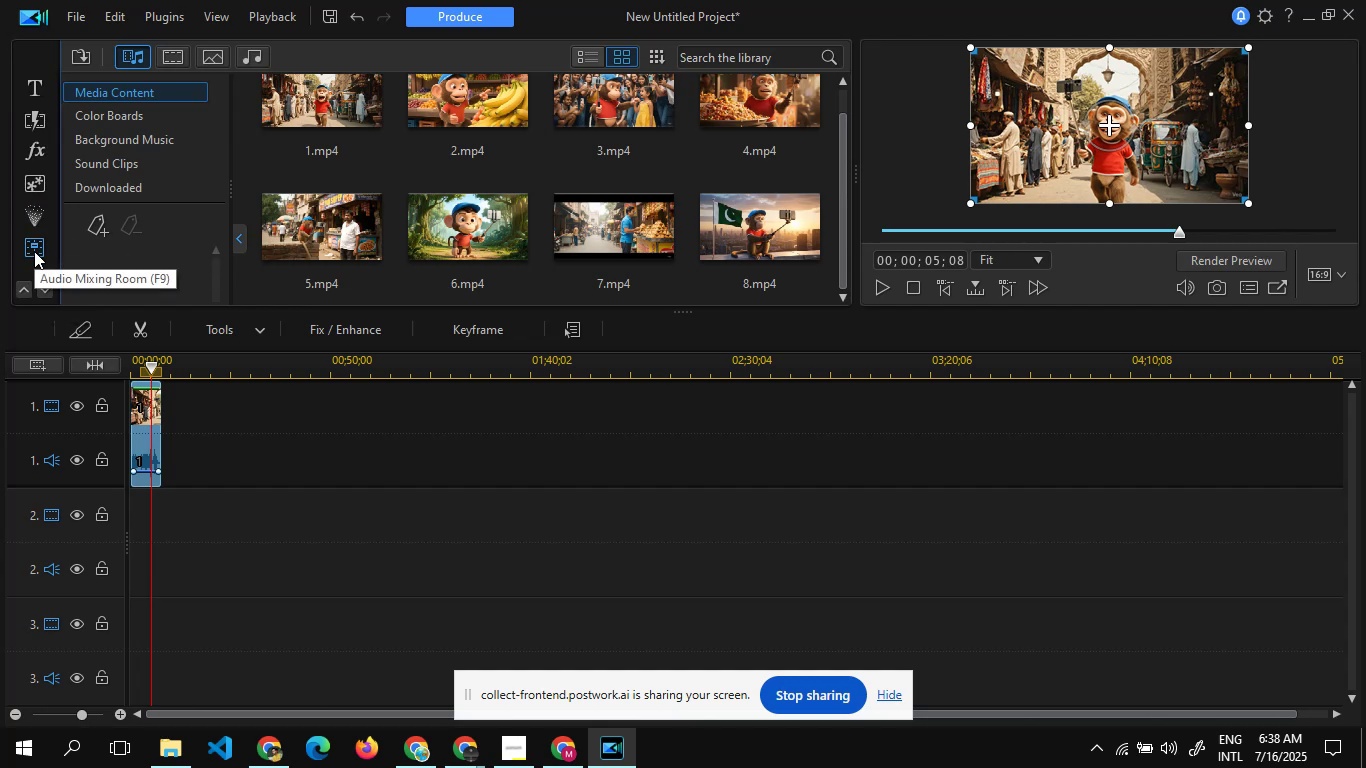 
left_click([42, 289])
 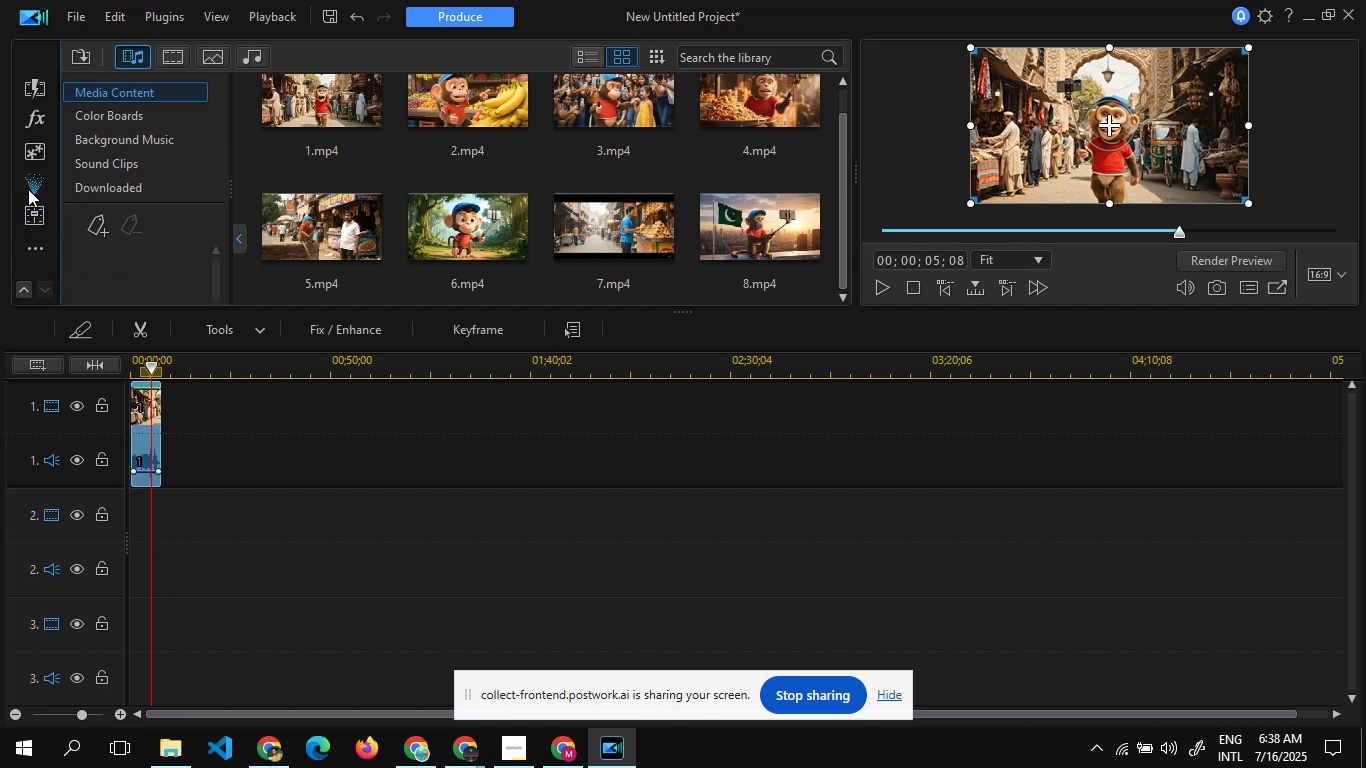 
wait(11.31)
 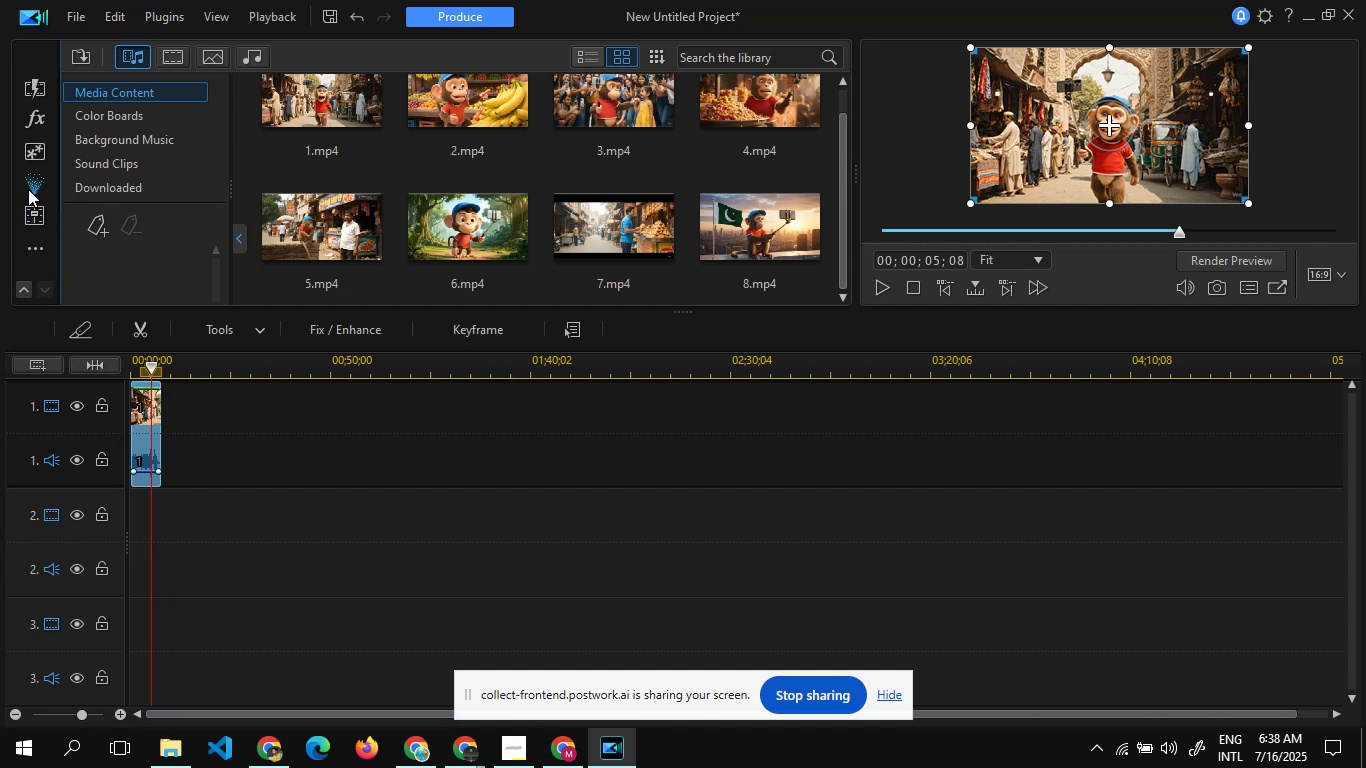 
left_click([444, 140])
 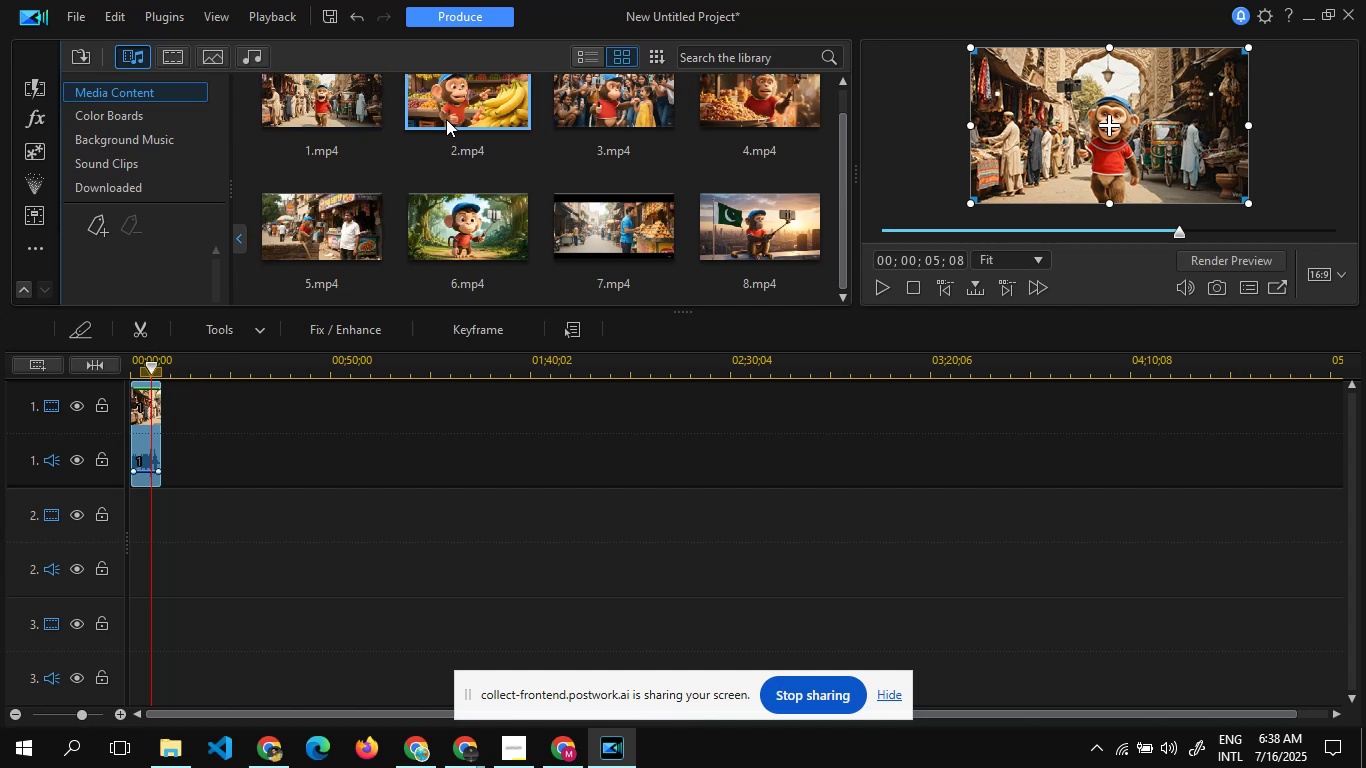 
left_click_drag(start_coordinate=[446, 119], to_coordinate=[161, 410])
 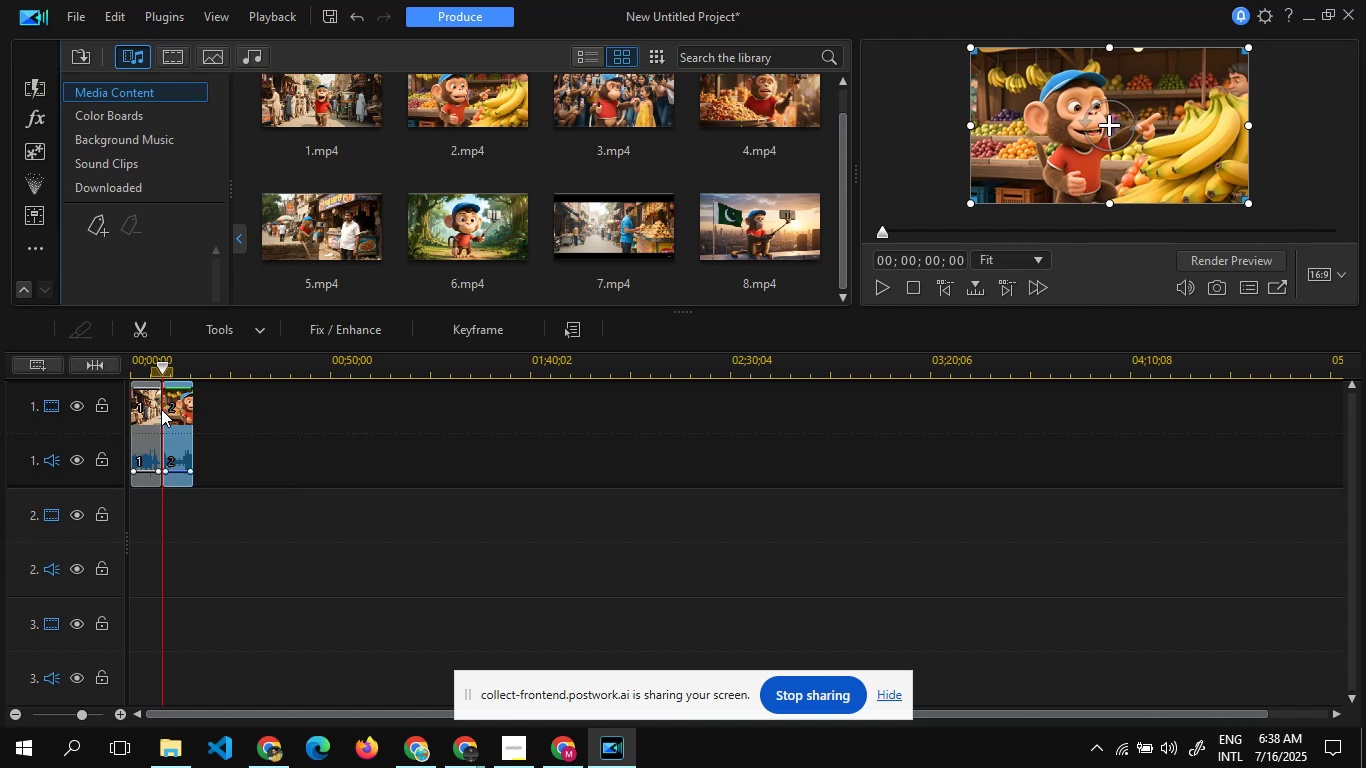 
wait(10.93)
 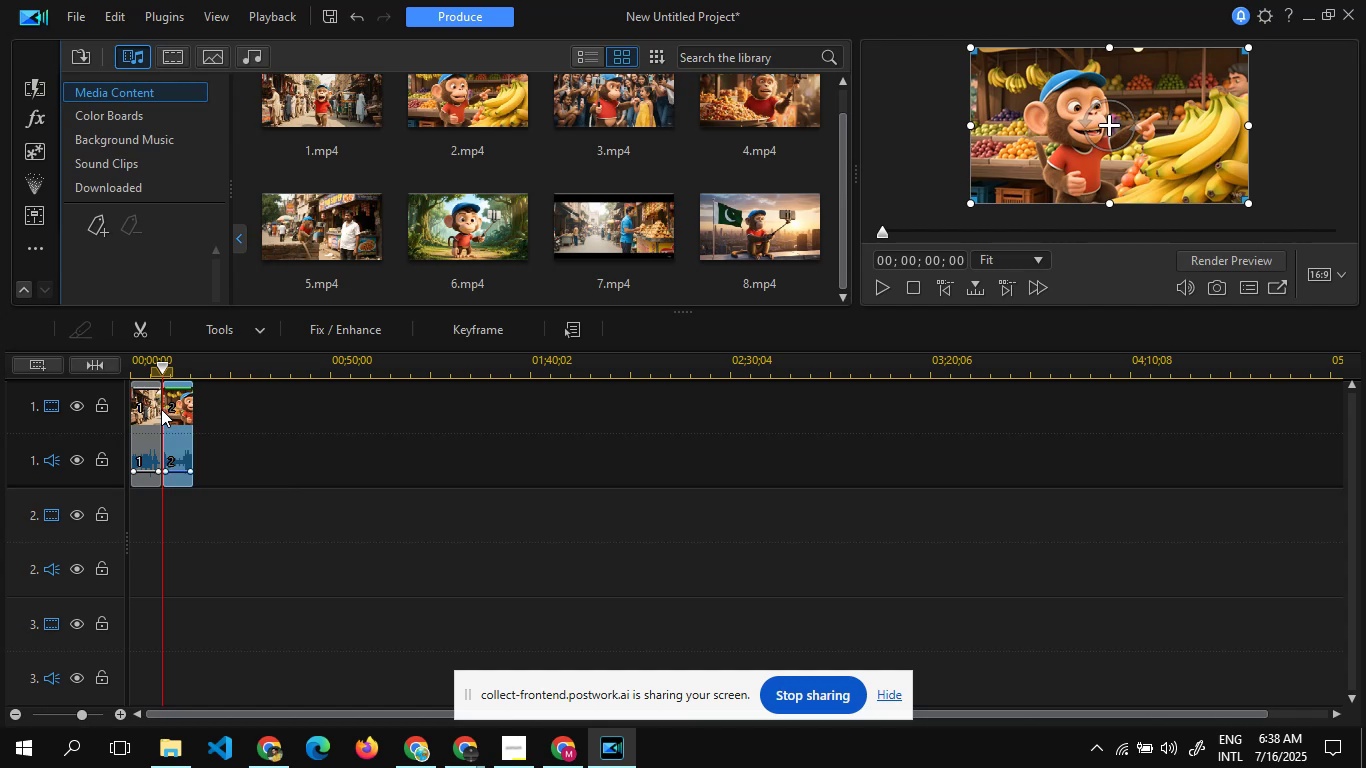 
left_click([615, 95])
 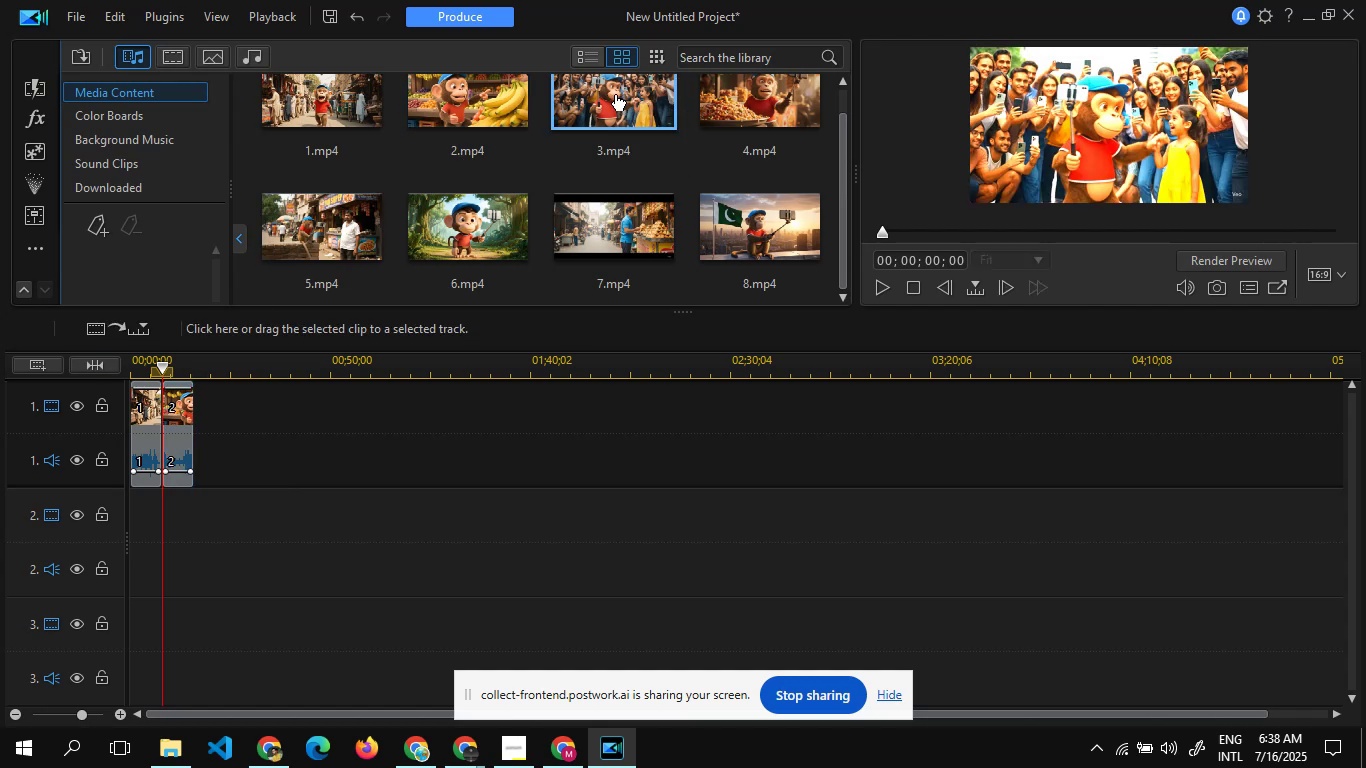 
left_click_drag(start_coordinate=[615, 94], to_coordinate=[193, 437])
 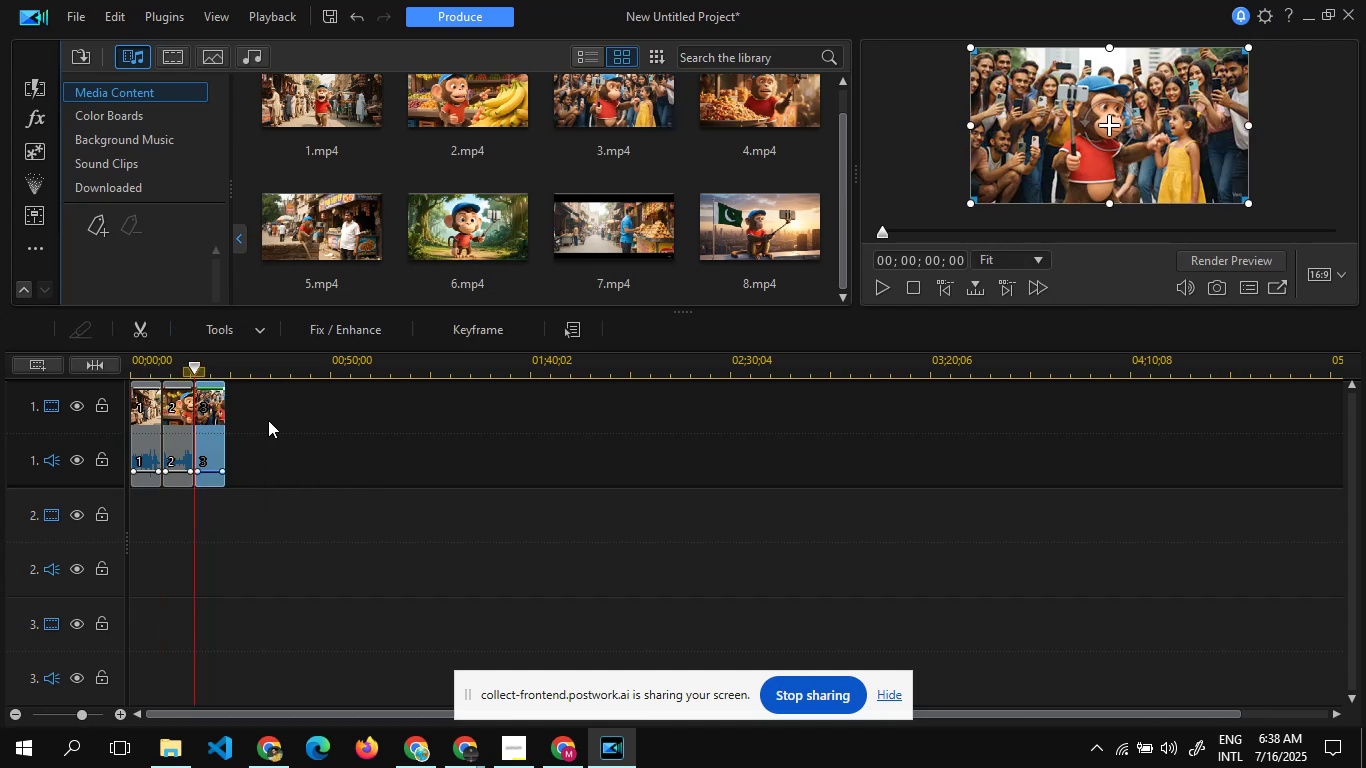 
left_click([268, 420])
 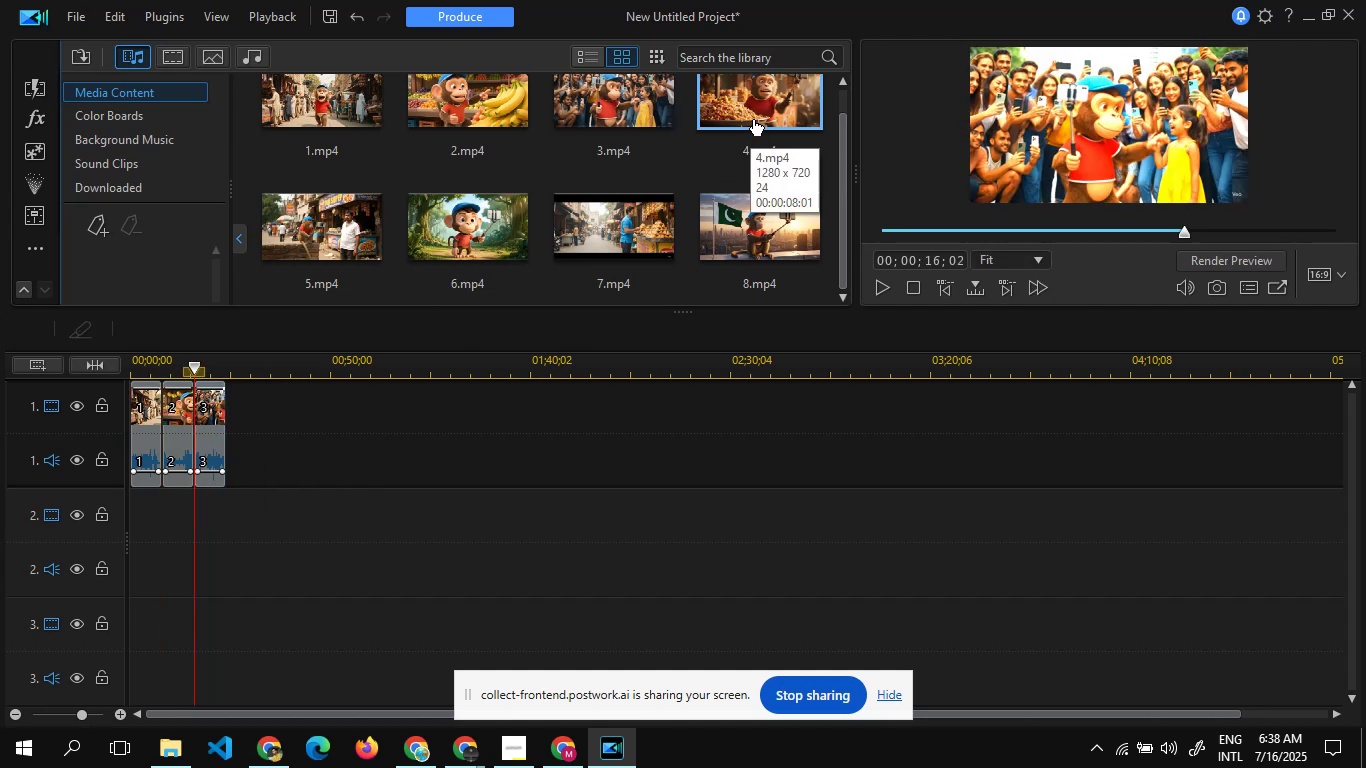 
left_click_drag(start_coordinate=[753, 120], to_coordinate=[225, 482])
 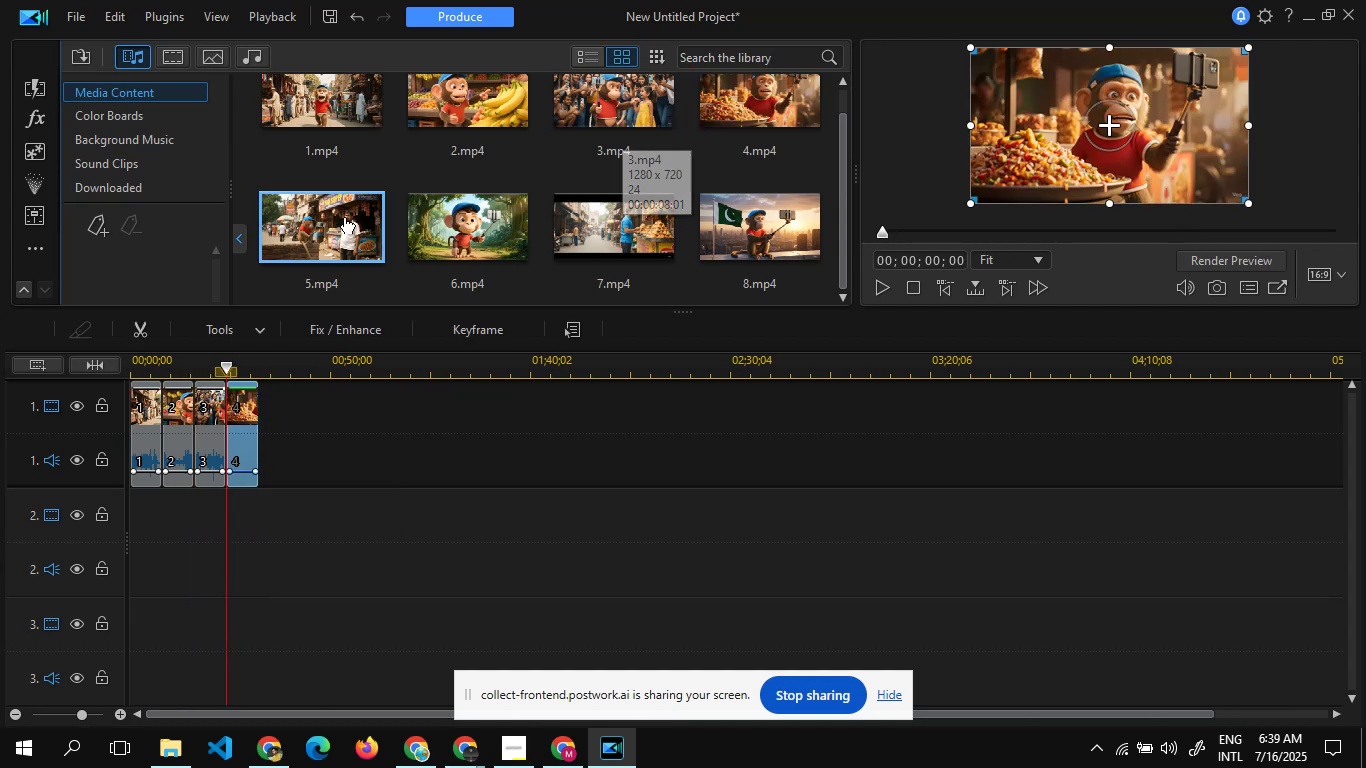 
left_click_drag(start_coordinate=[322, 253], to_coordinate=[259, 460])
 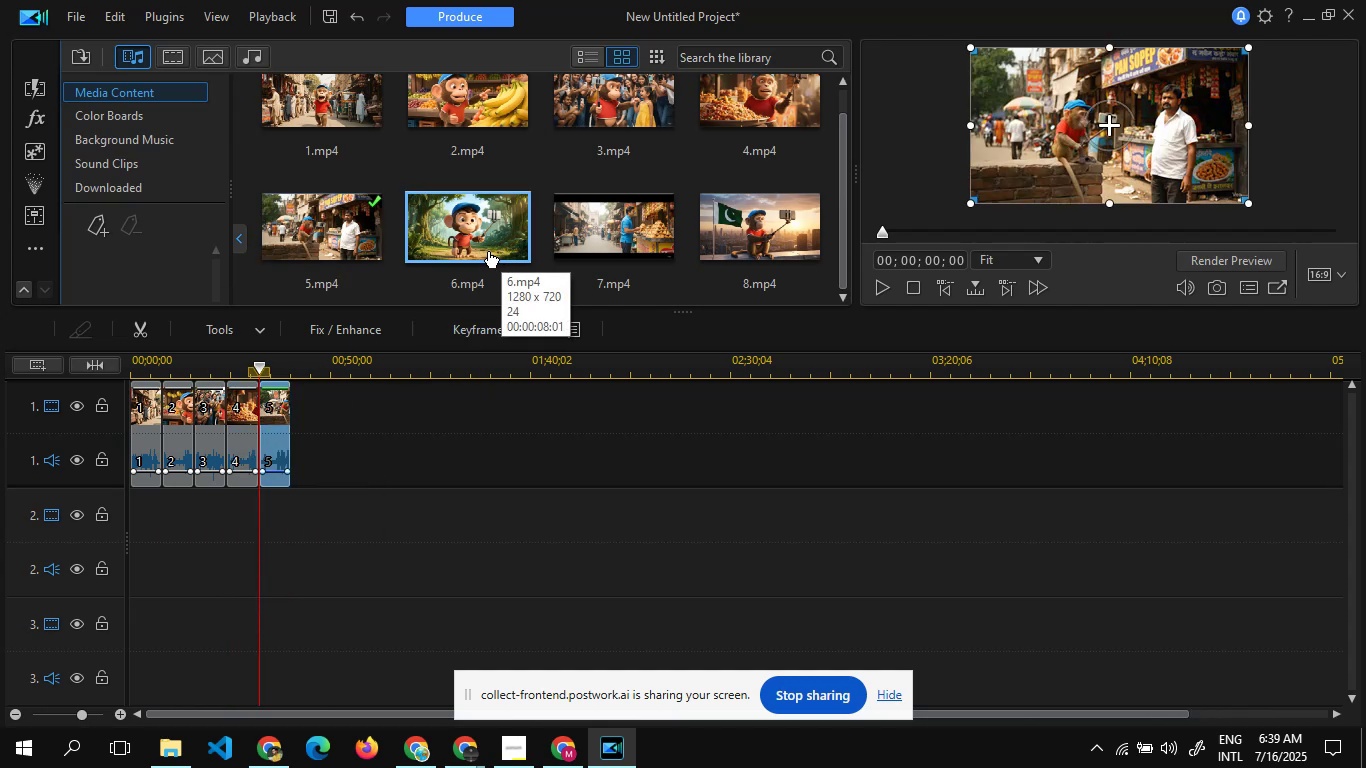 
wait(10.0)
 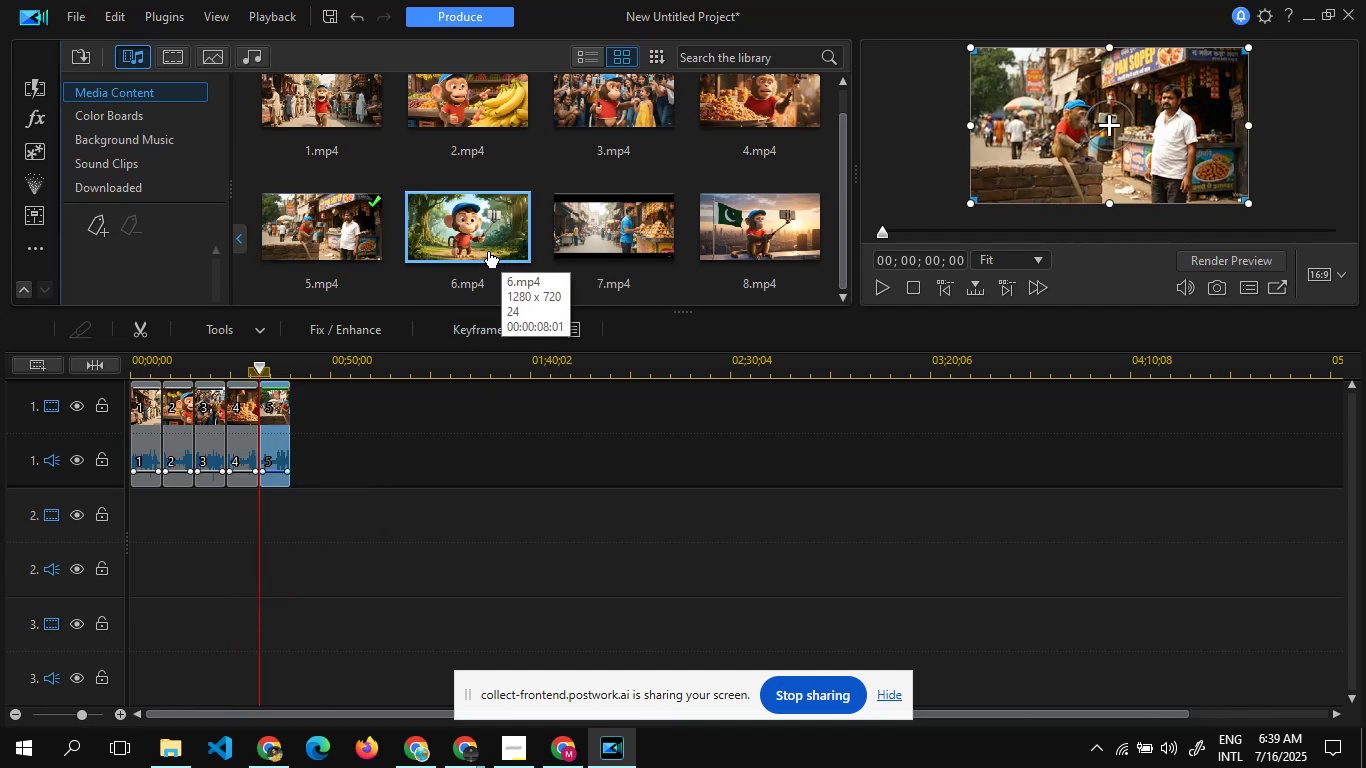 
left_click_drag(start_coordinate=[470, 248], to_coordinate=[293, 455])
 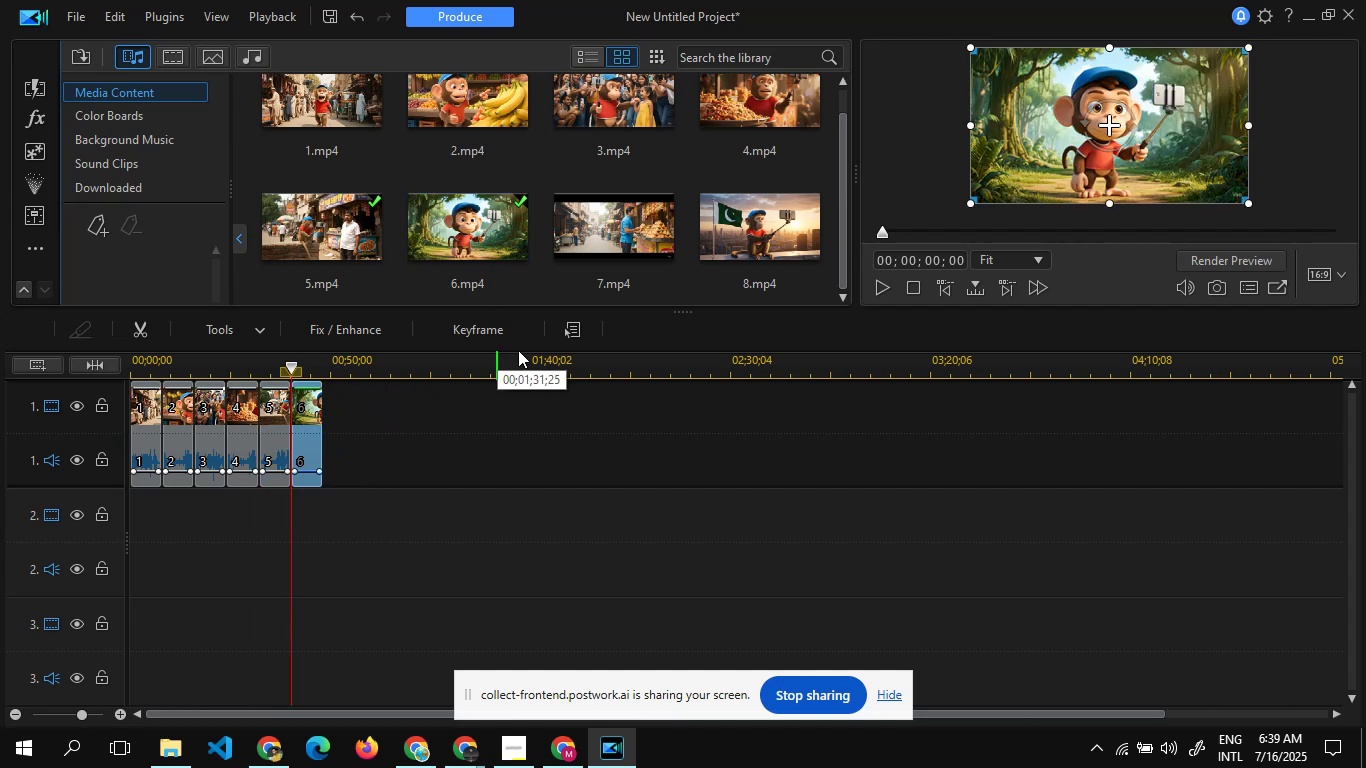 
left_click_drag(start_coordinate=[614, 222], to_coordinate=[323, 459])
 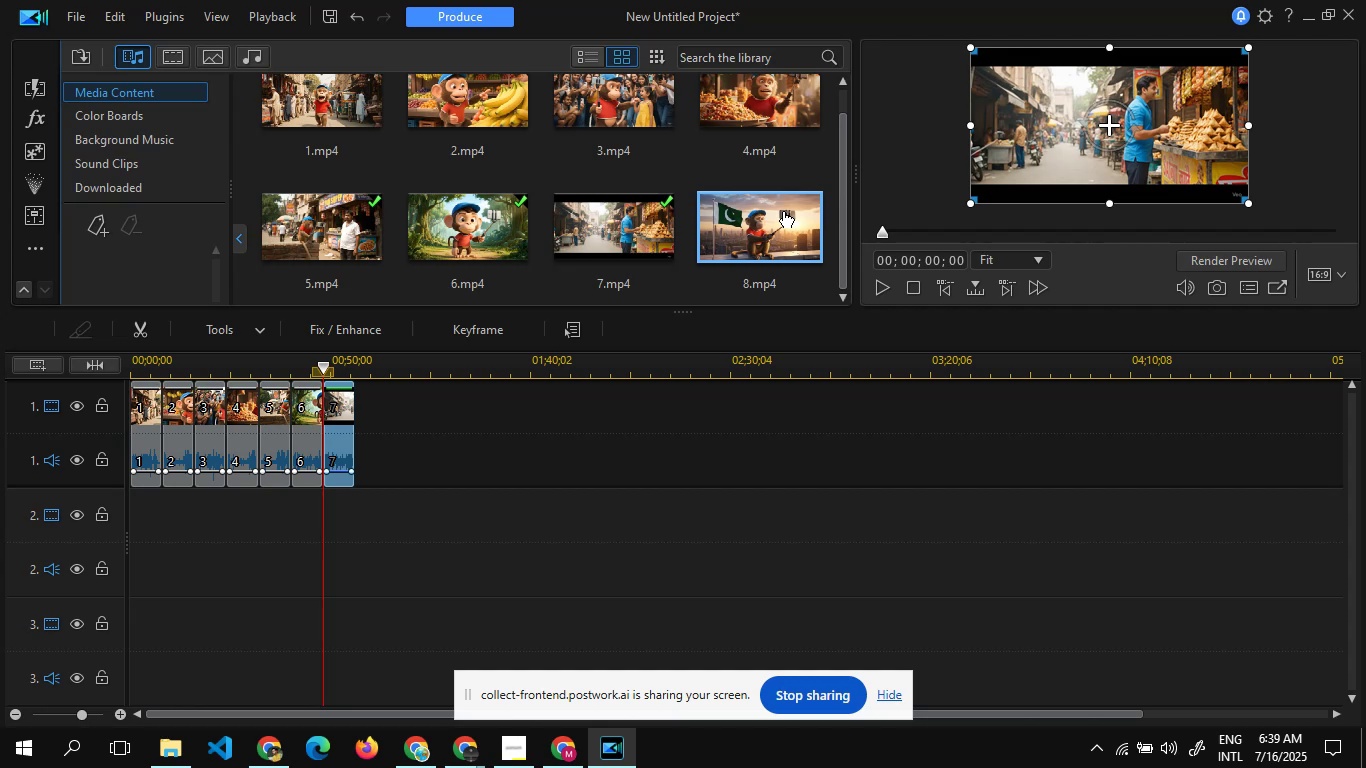 
wait(35.08)
 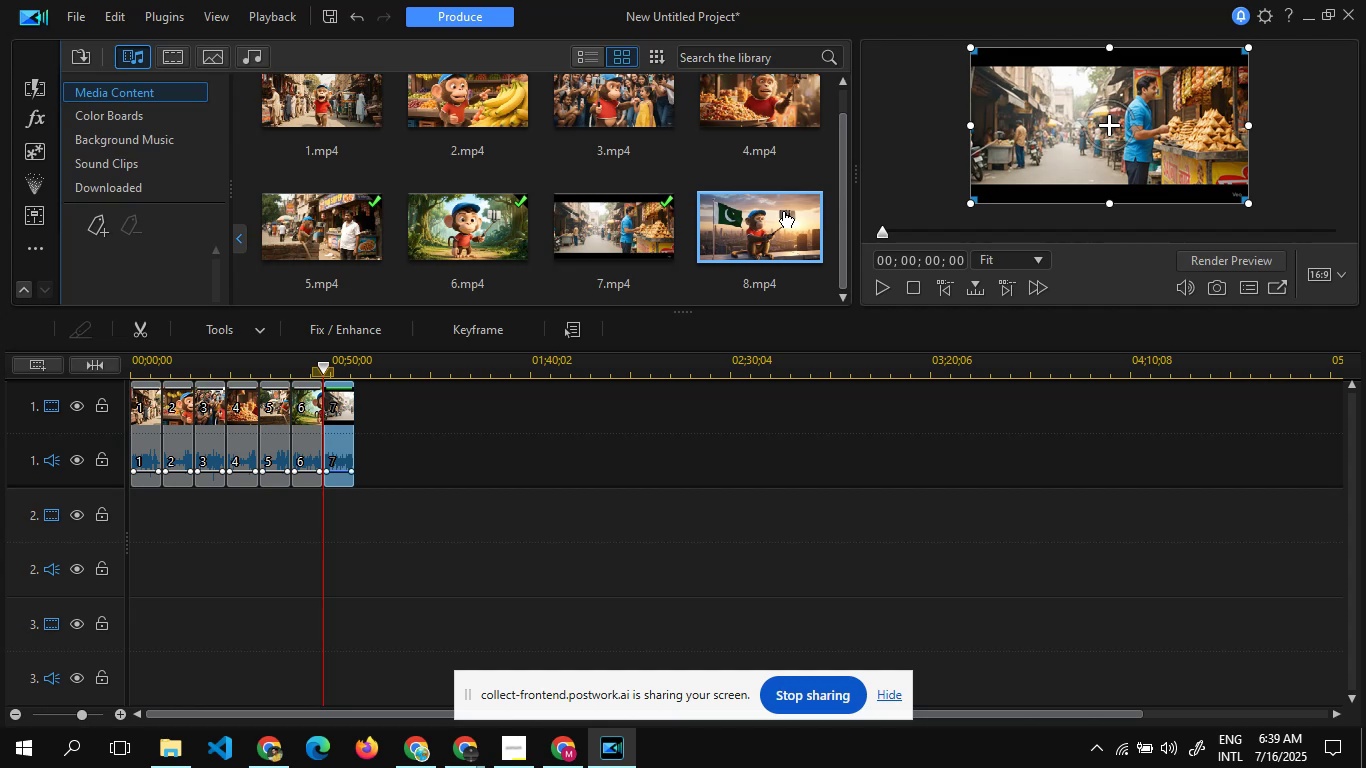 
left_click_drag(start_coordinate=[749, 212], to_coordinate=[356, 444])
 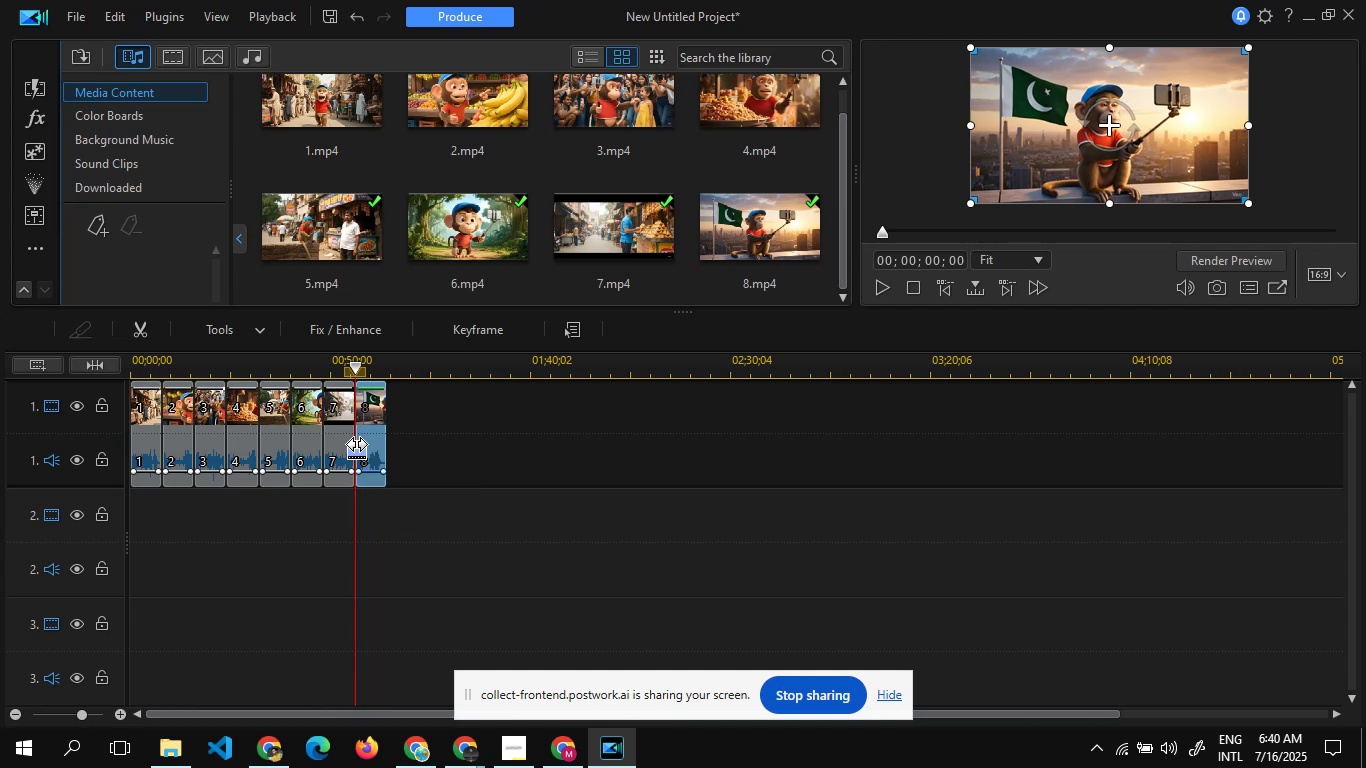 
wait(13.01)
 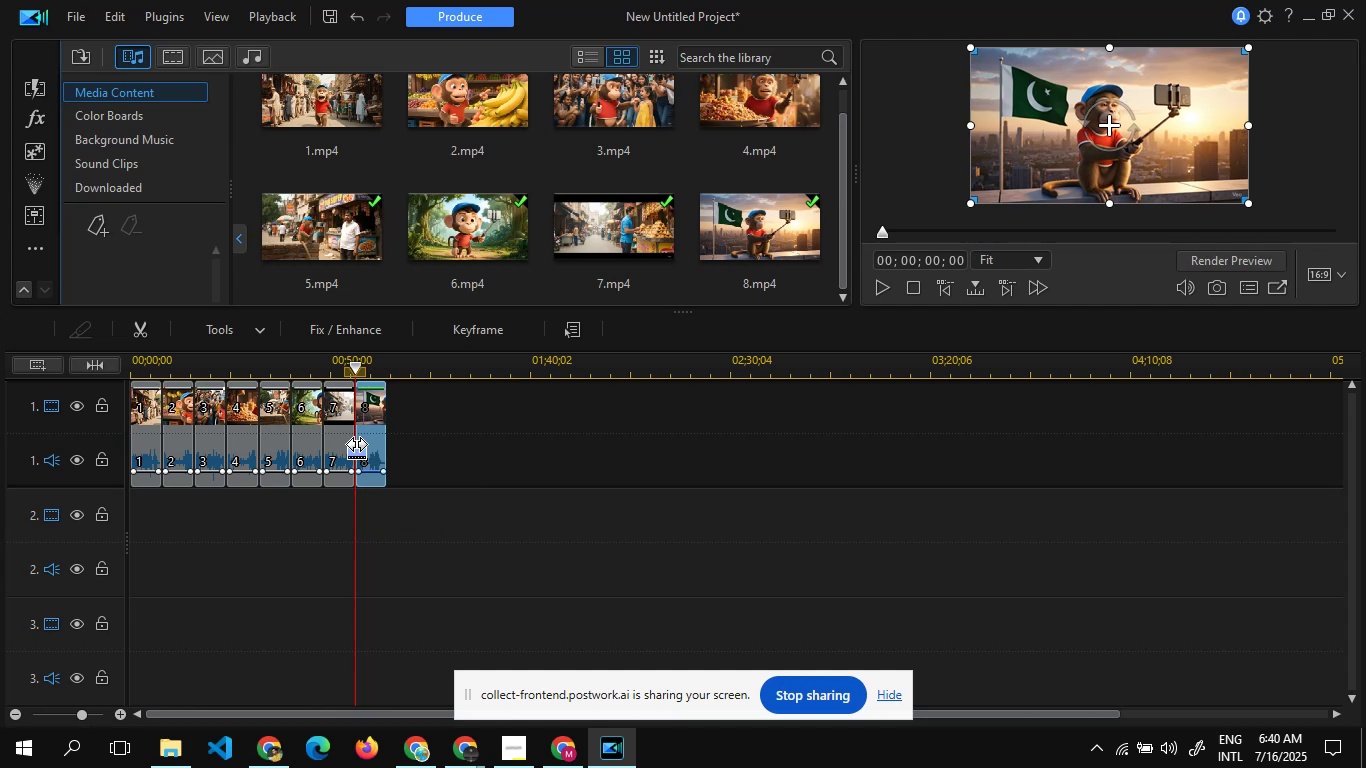 
left_click_drag(start_coordinate=[355, 365], to_coordinate=[126, 388])
 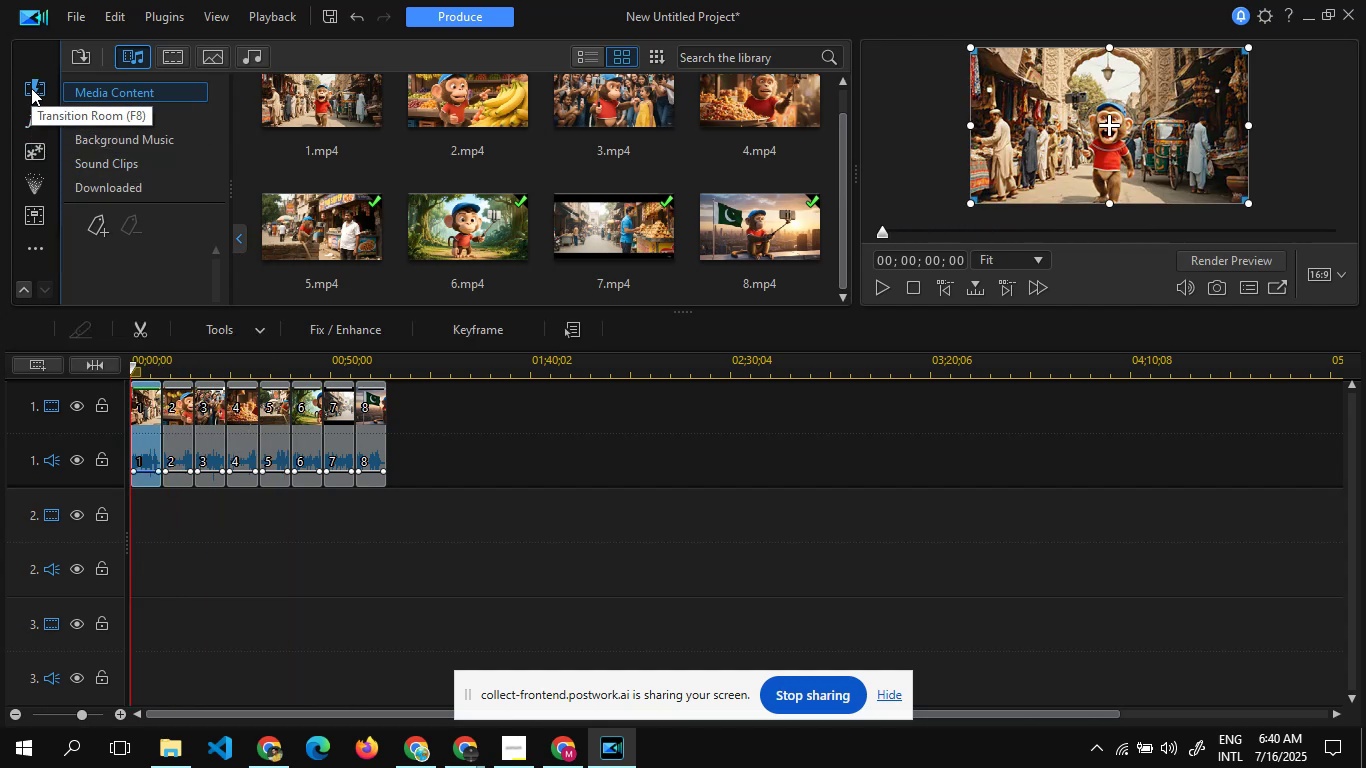 
wait(5.7)
 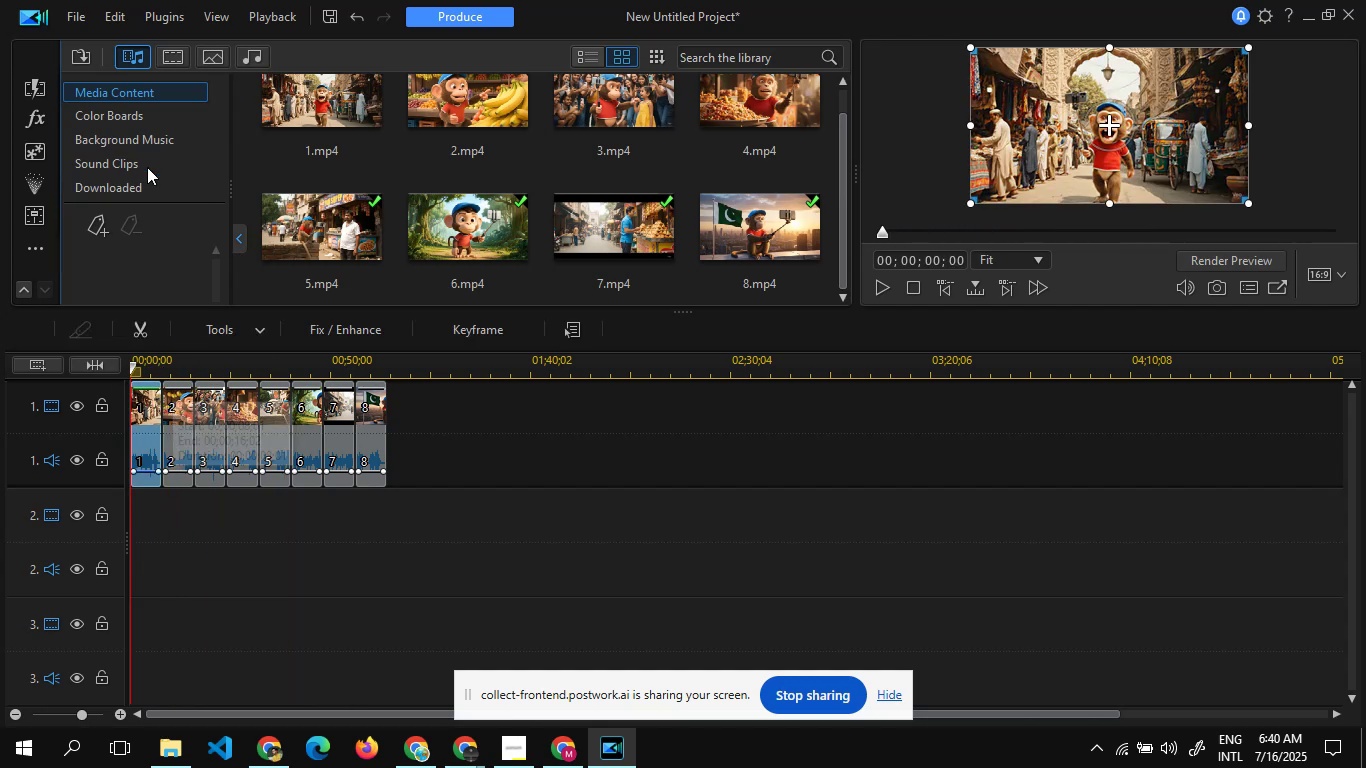 
left_click([32, 119])
 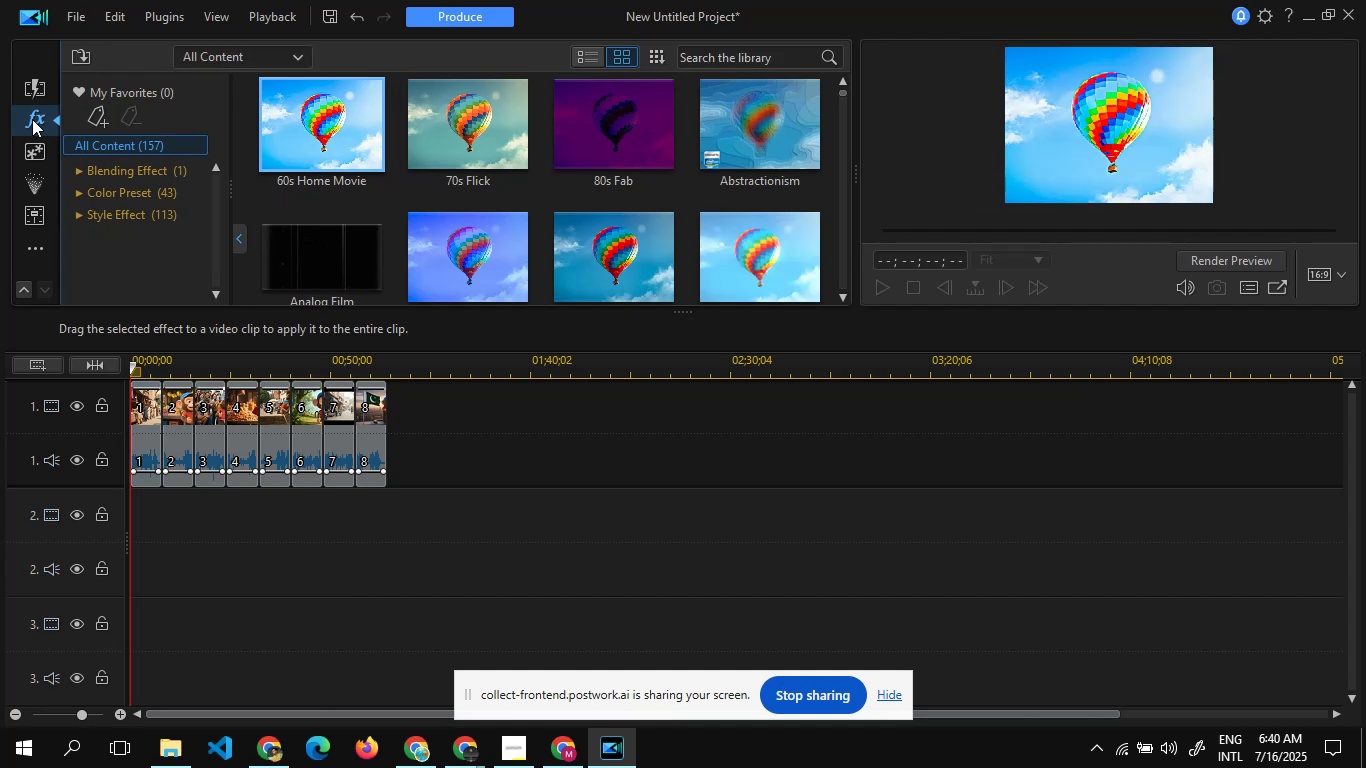 
wait(10.49)
 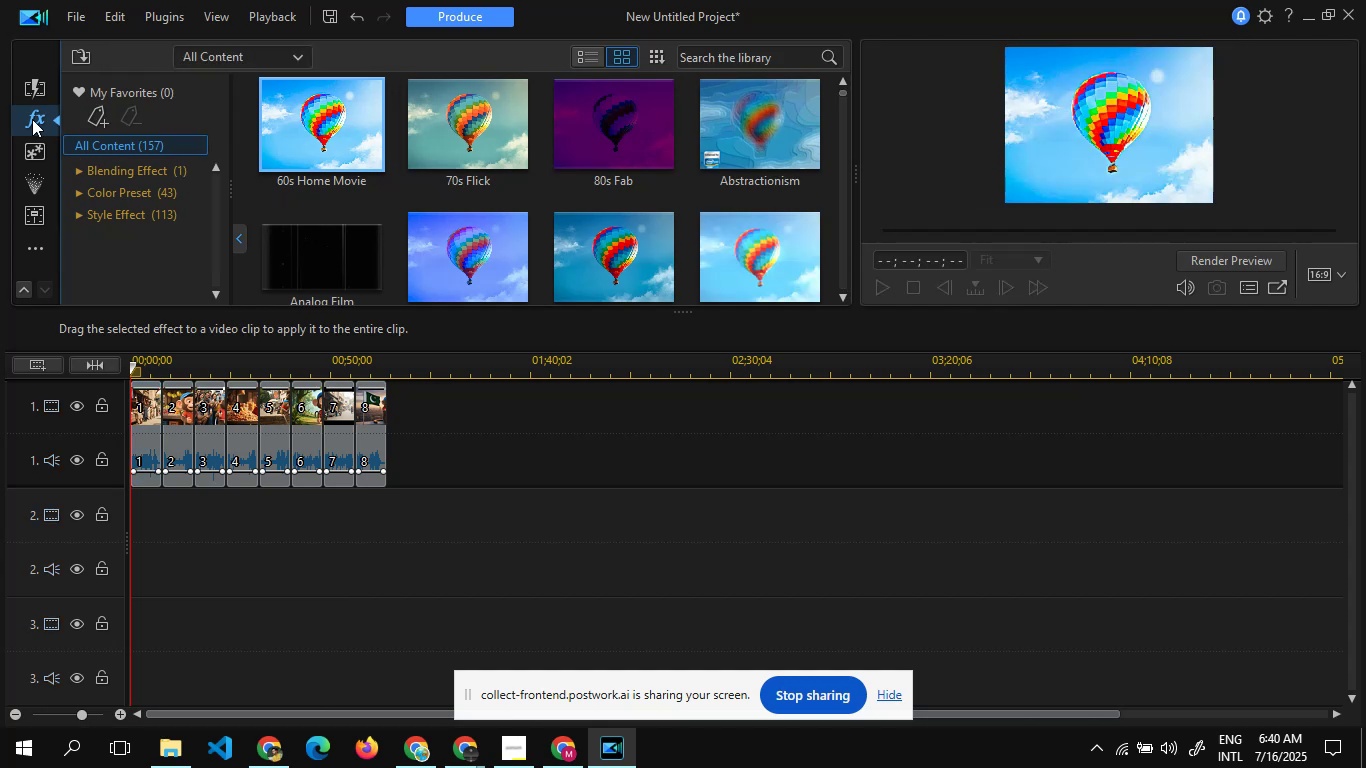 
left_click([40, 148])
 